 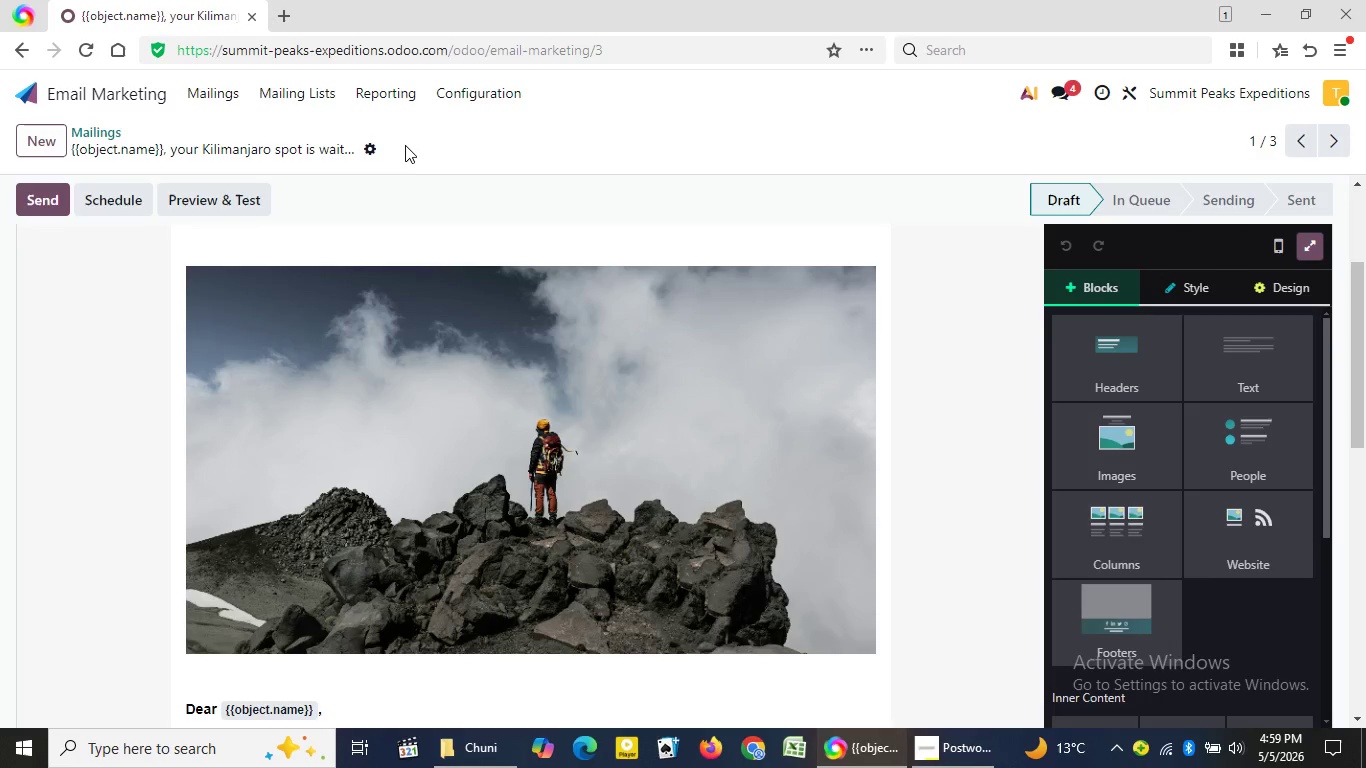 
left_click([209, 96])
 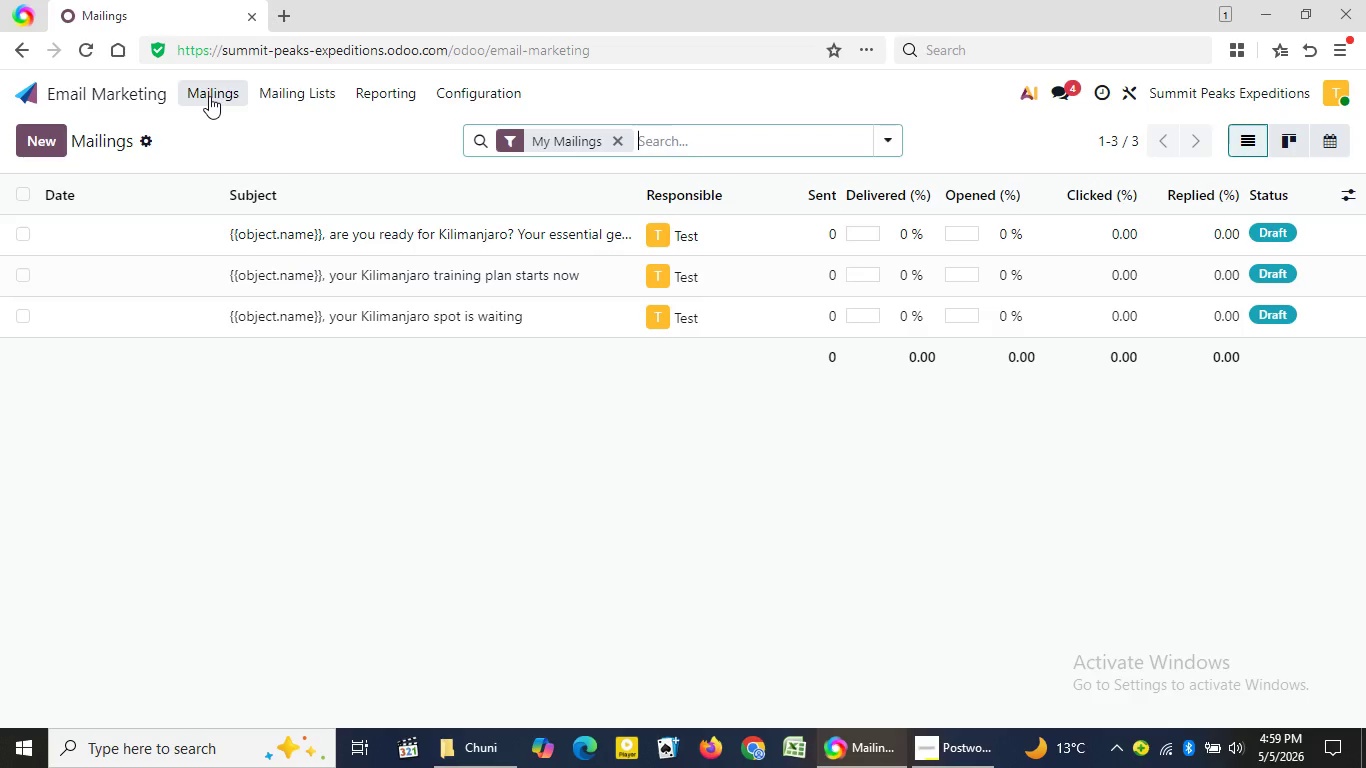 
wait(9.1)
 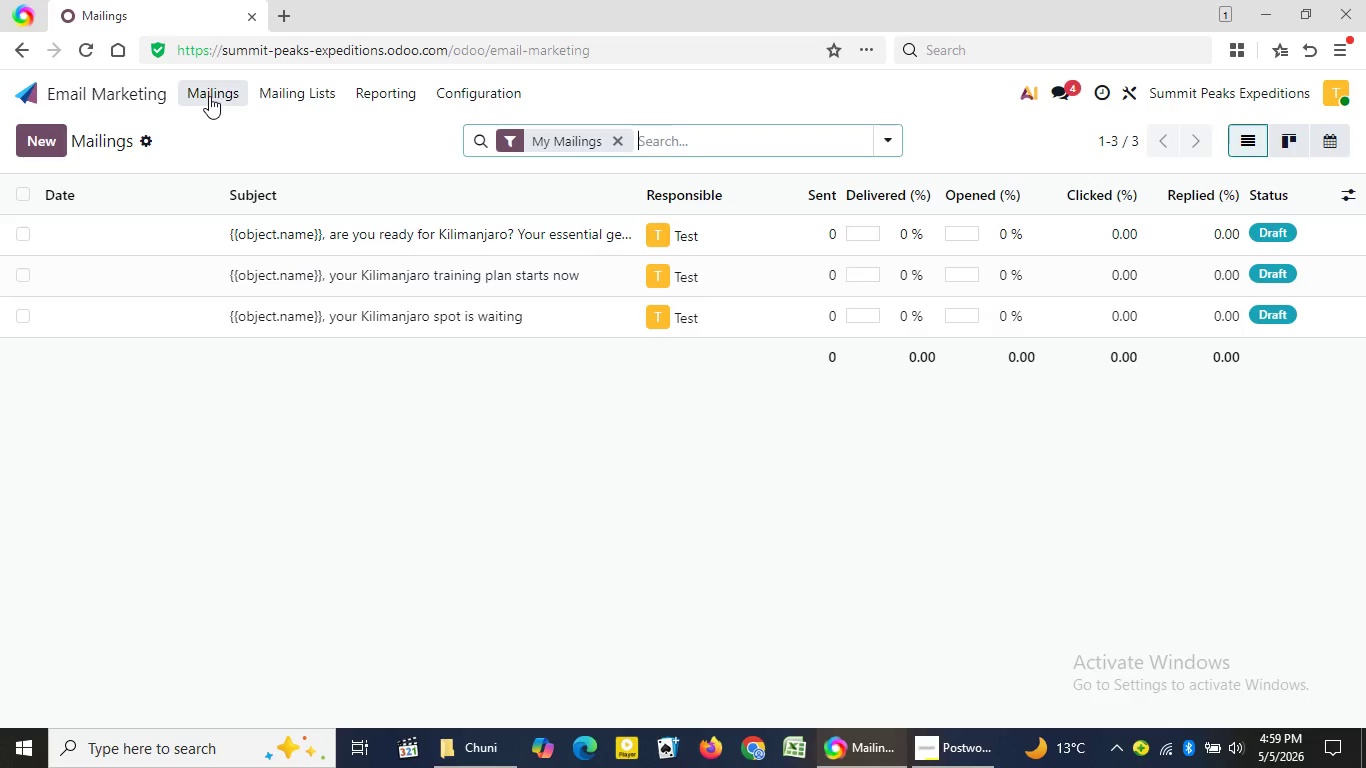 
mouse_move([471, 266])
 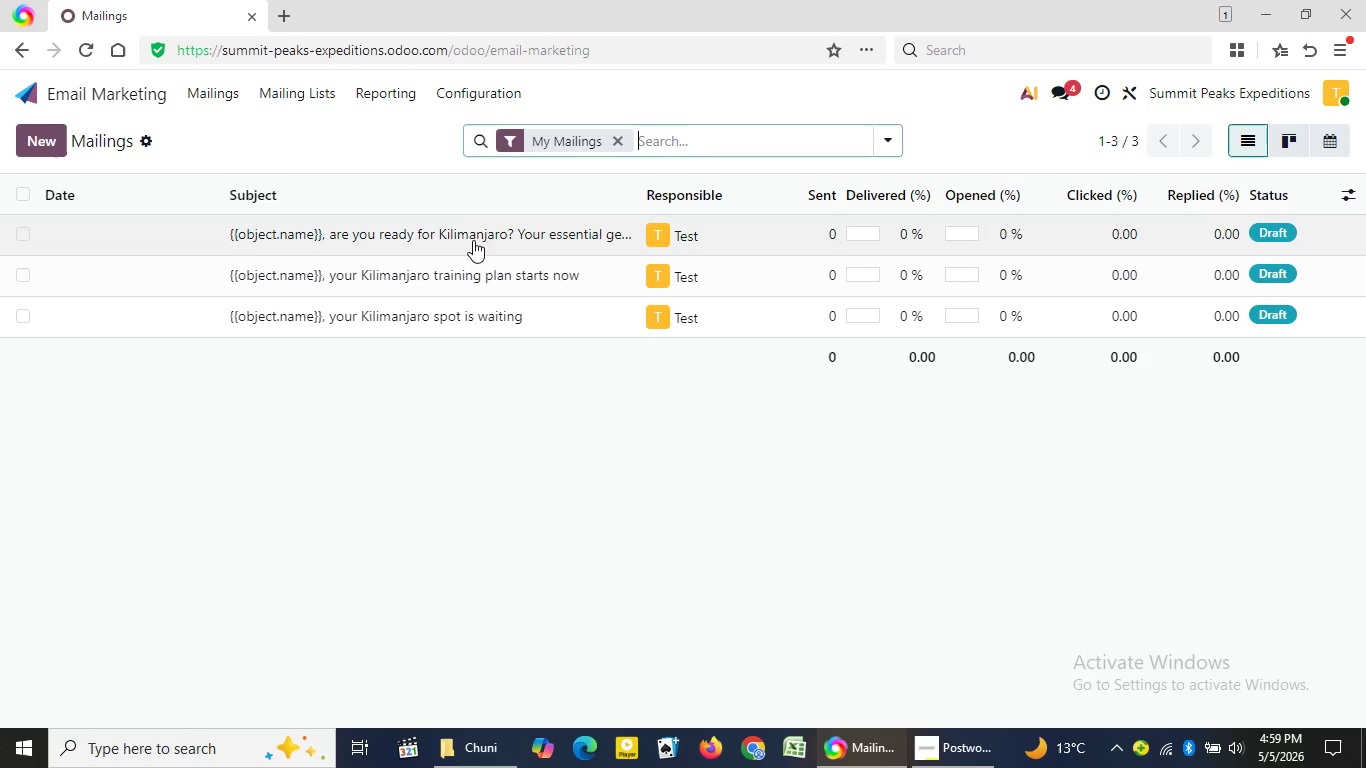 
left_click([472, 233])
 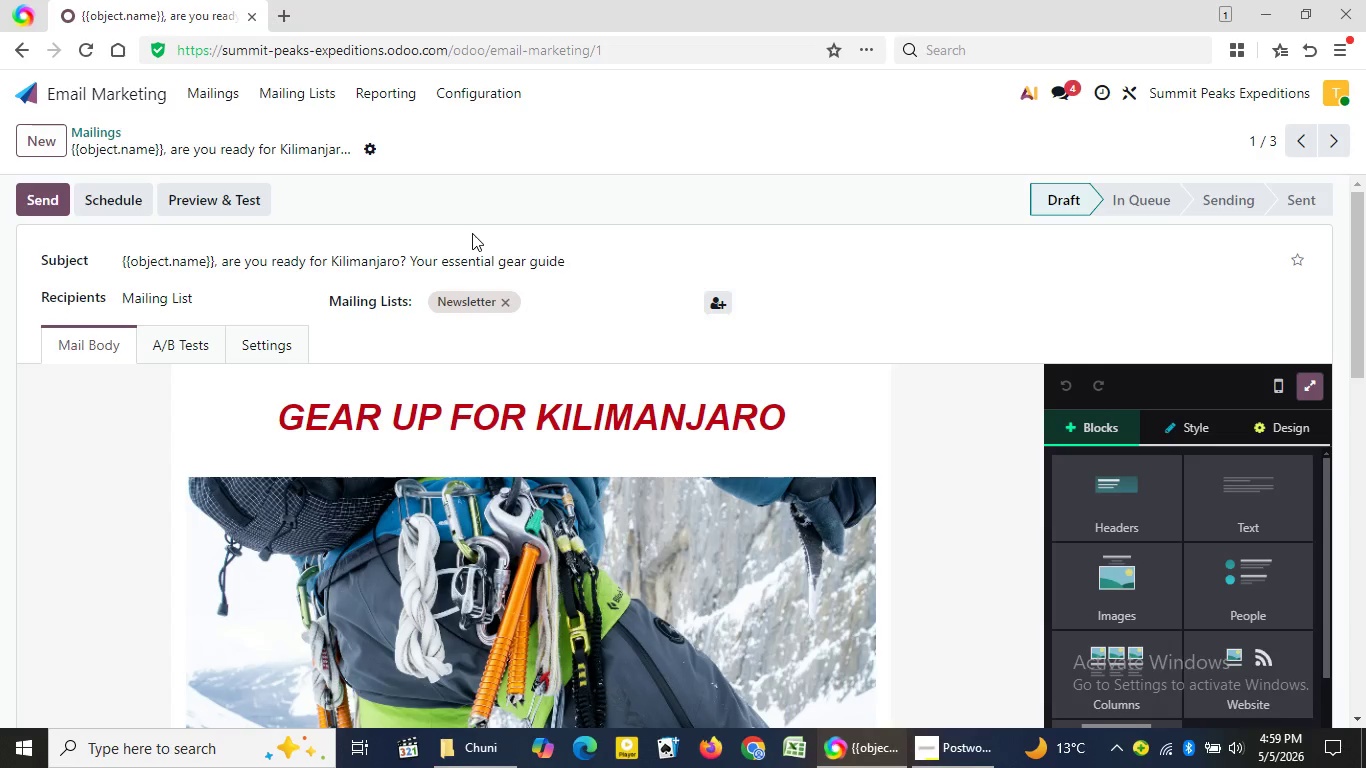 
wait(13.53)
 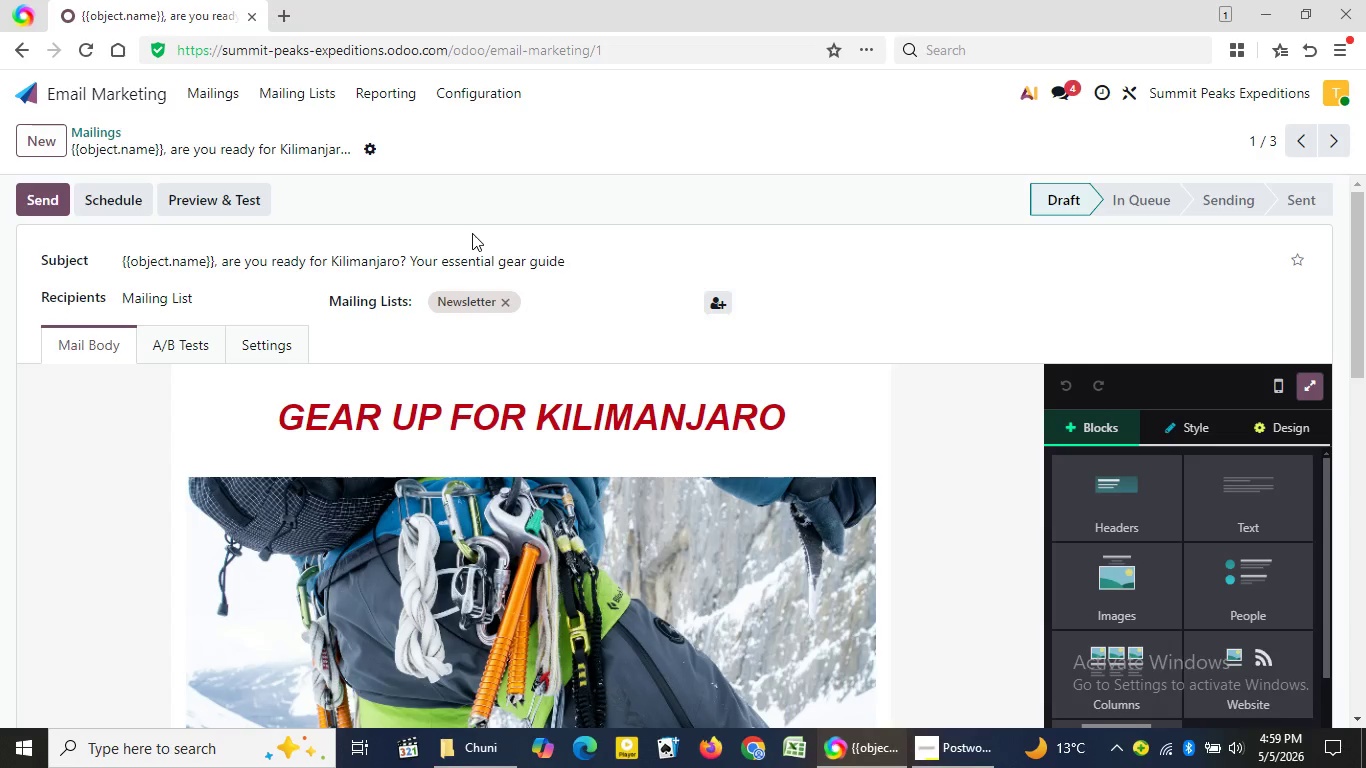 
left_click([873, 411])
 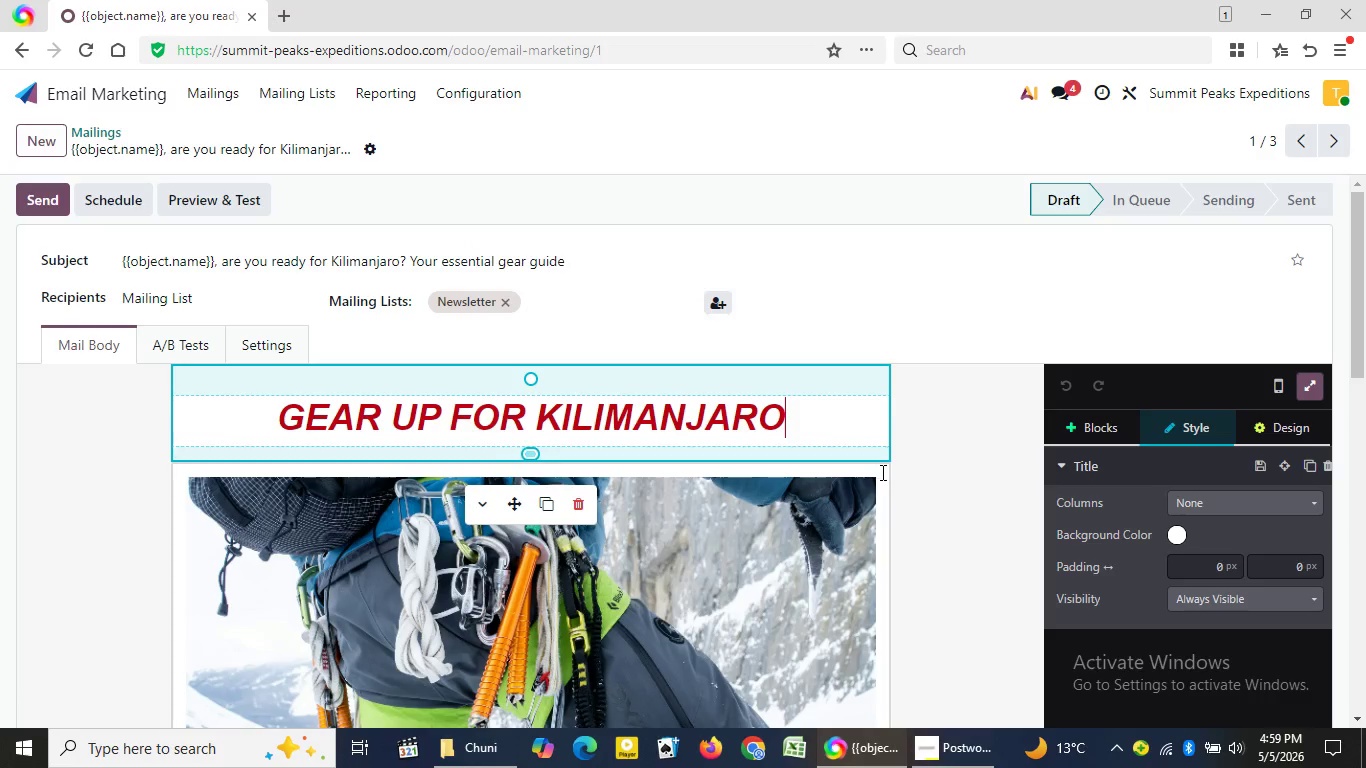 
left_click([881, 472])
 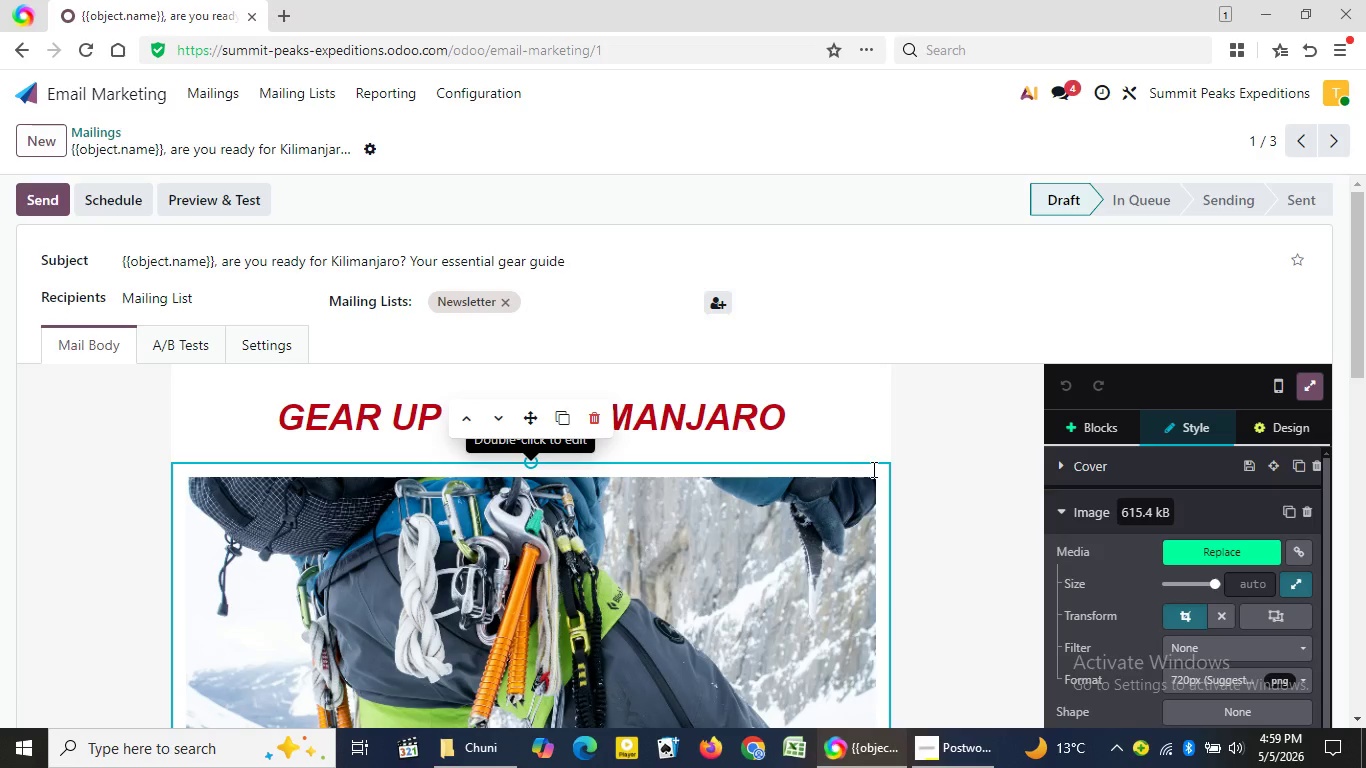 
wait(8.19)
 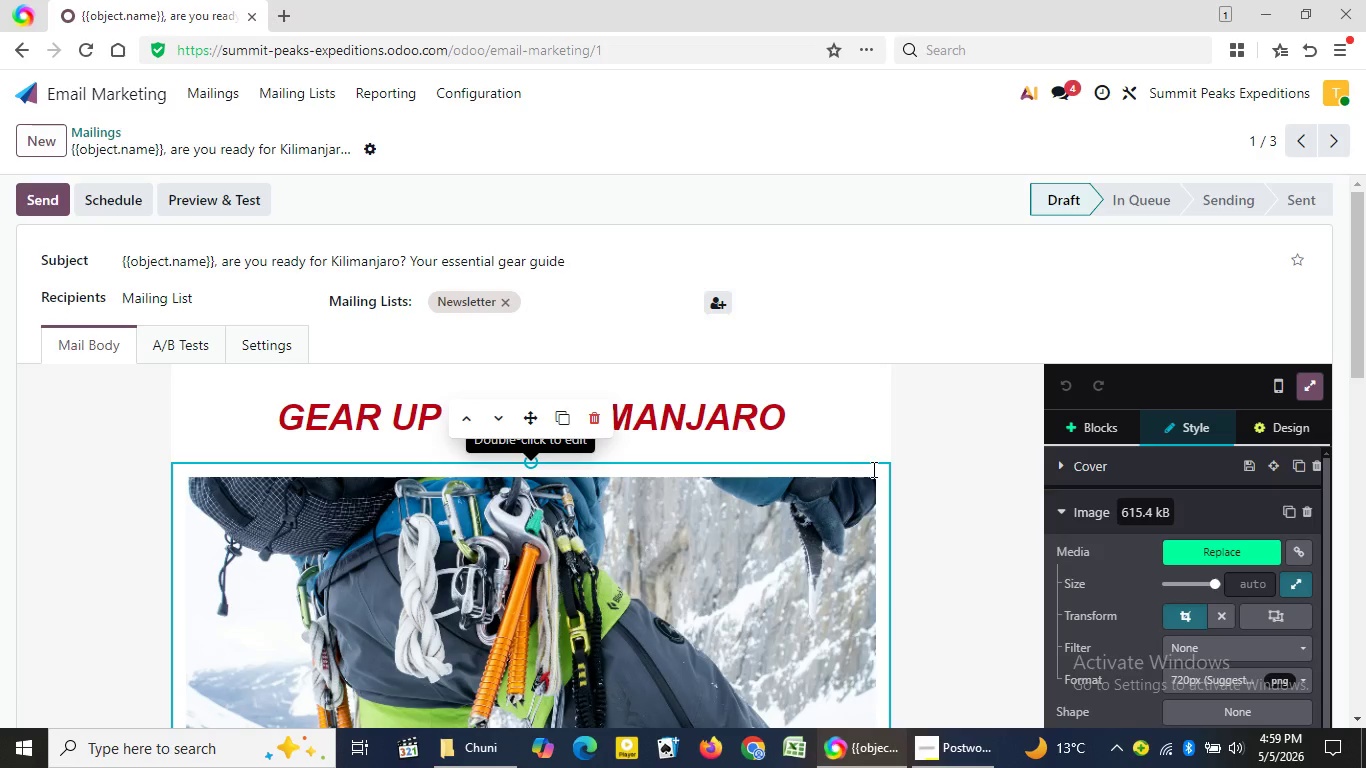 
left_click_drag(start_coordinate=[1365, 310], to_coordinate=[1365, 404])
 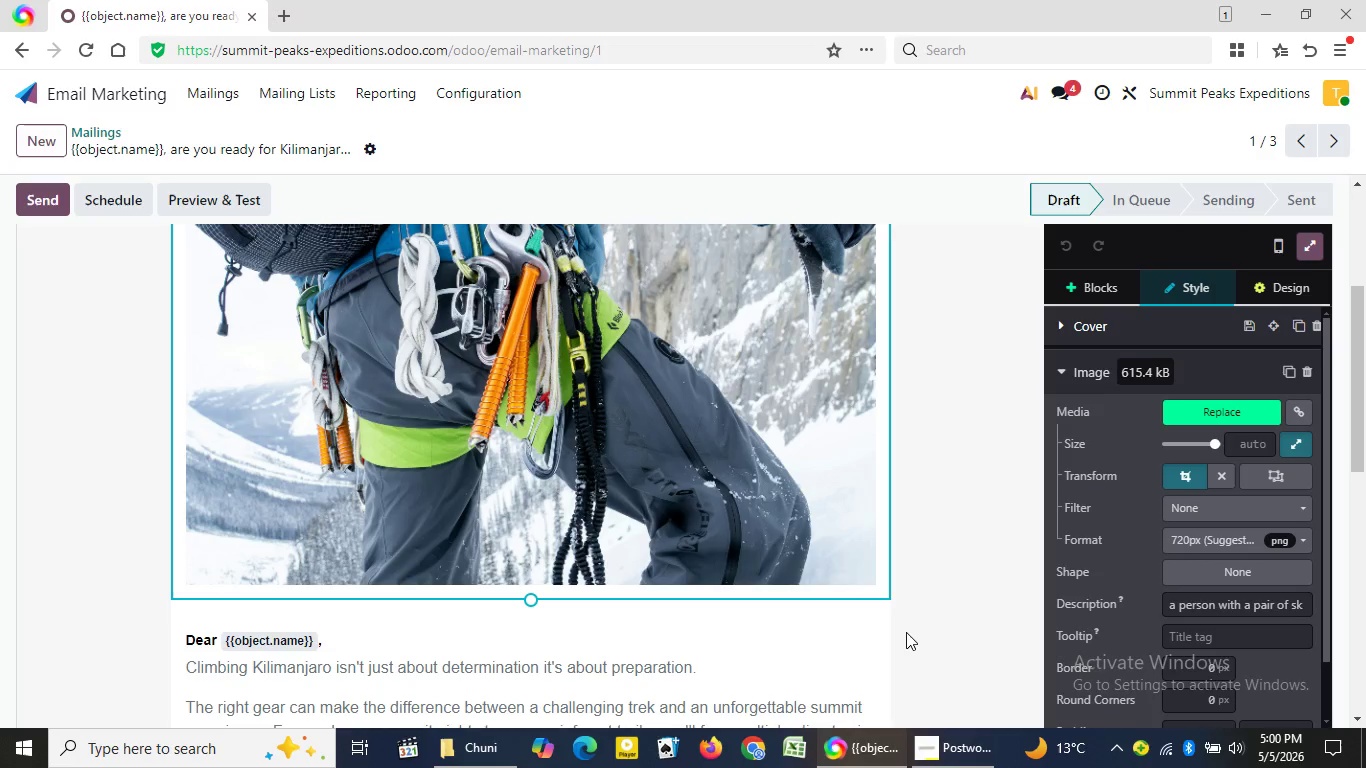 
left_click([872, 639])
 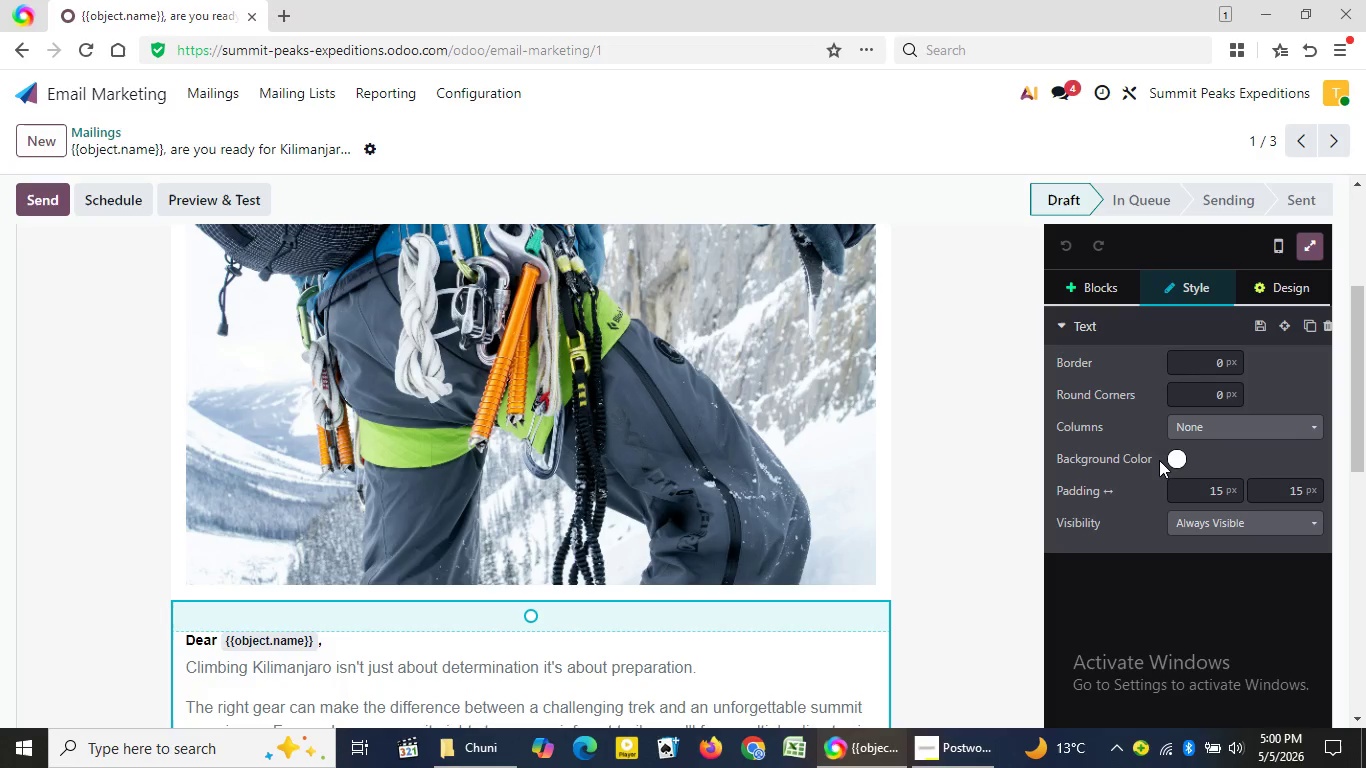 
left_click([1178, 458])
 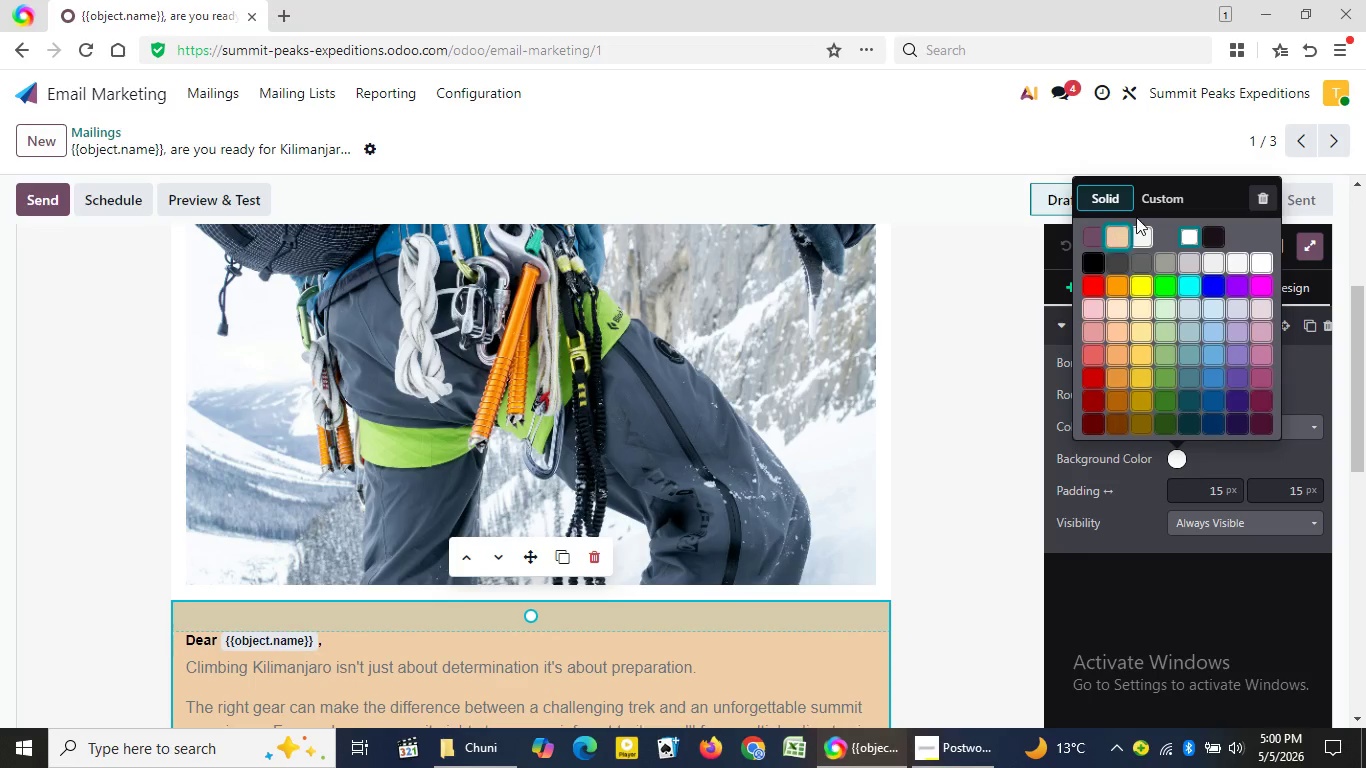 
left_click([1164, 196])
 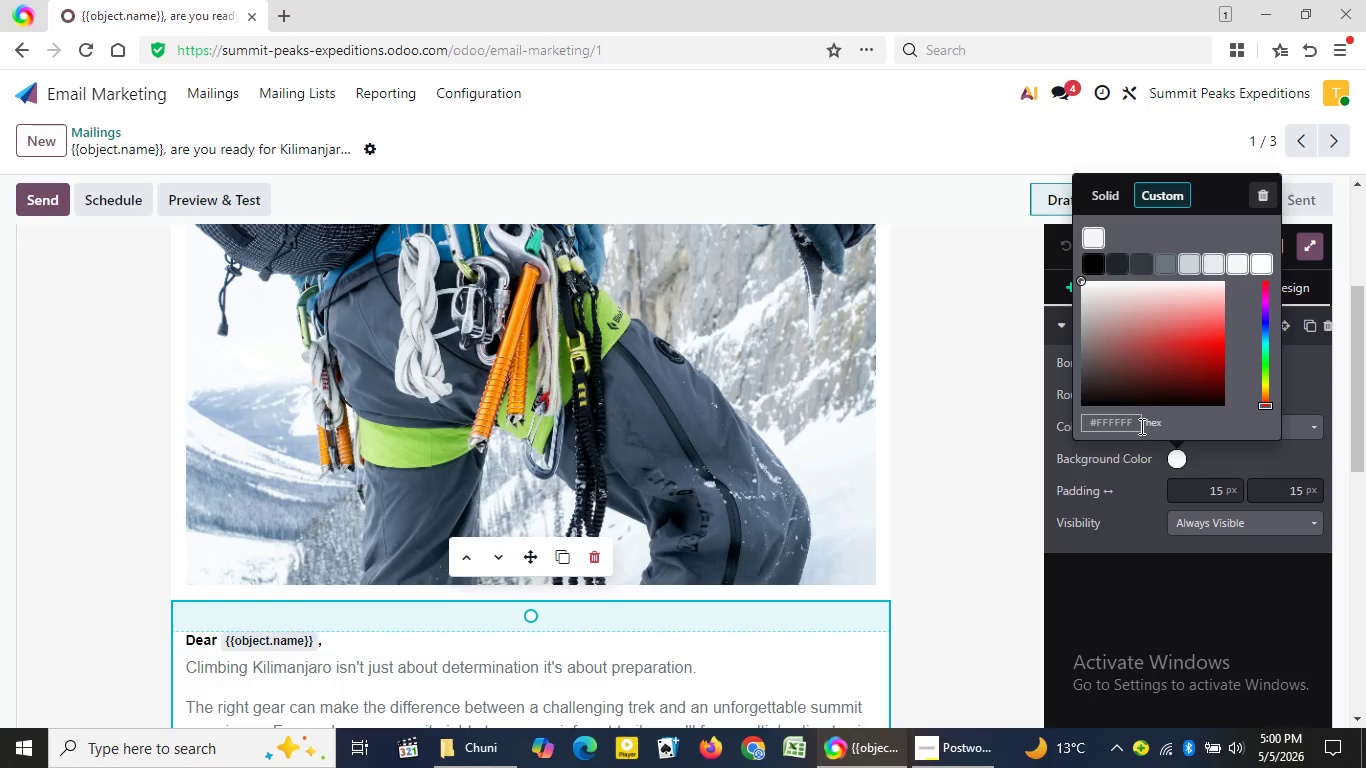 
left_click([1139, 426])
 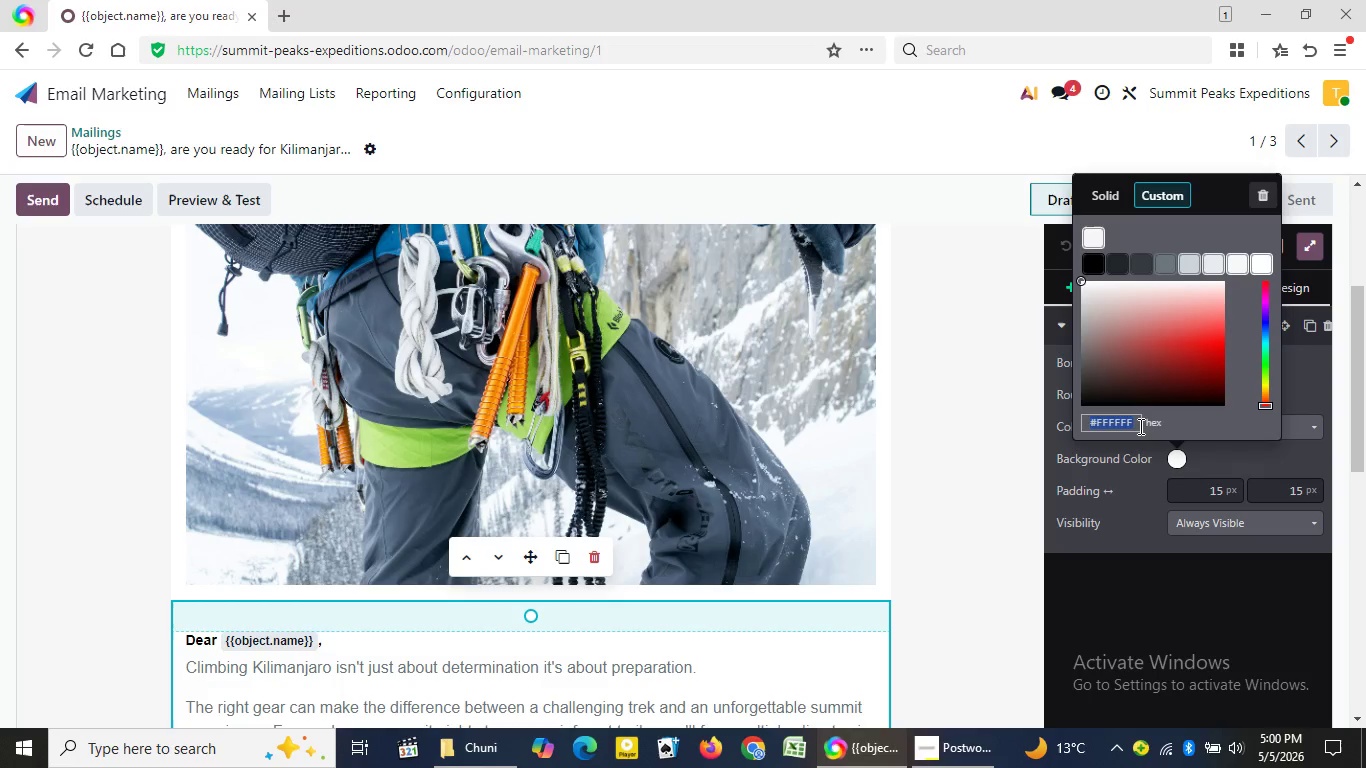 
key(Backspace)
 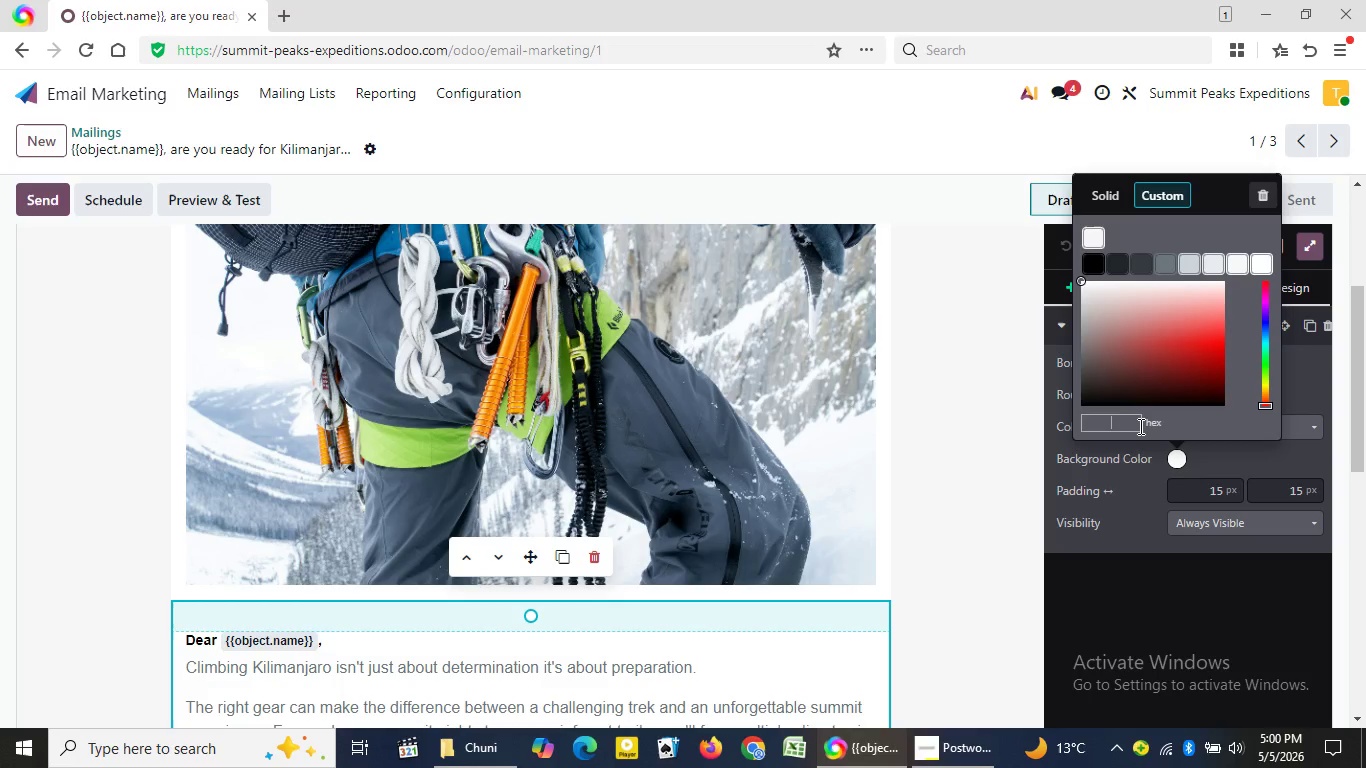 
type(F7)
 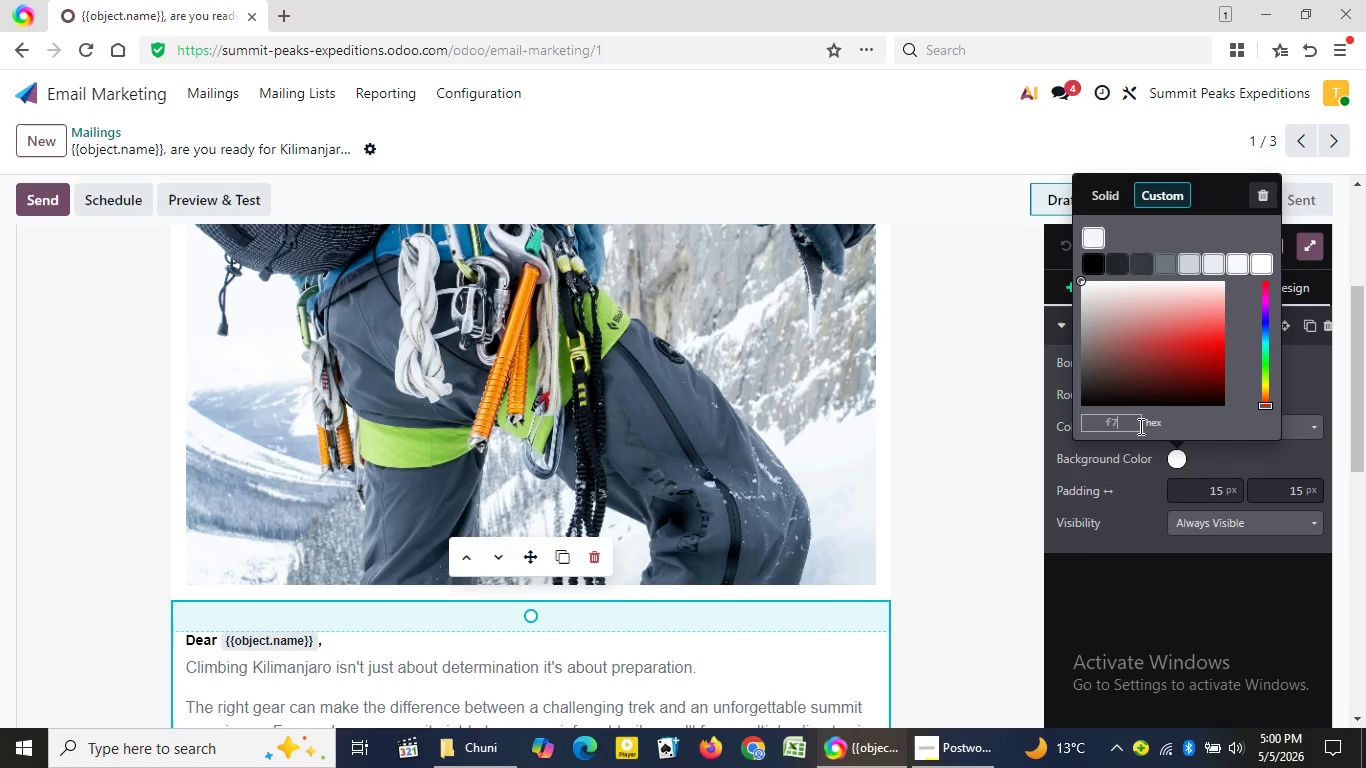 
type(F5F0)
 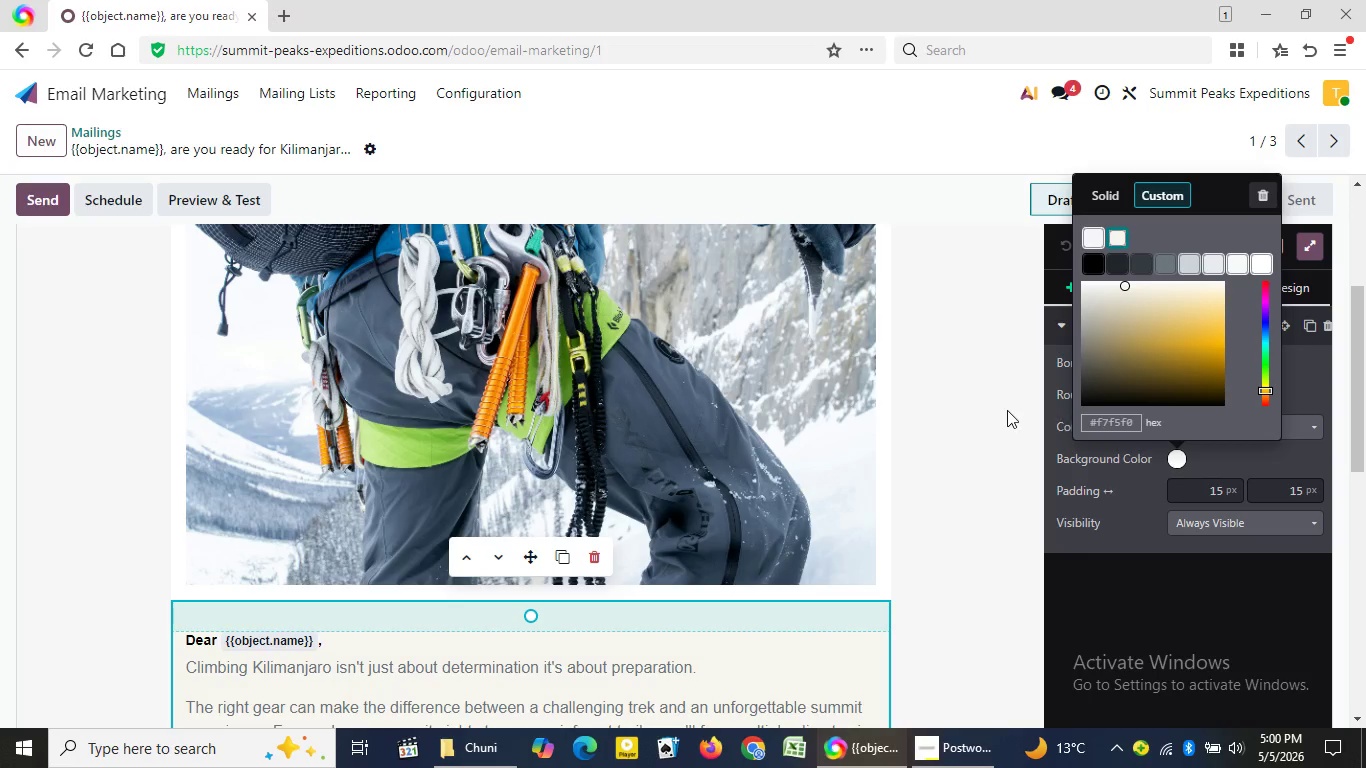 
left_click([1006, 406])
 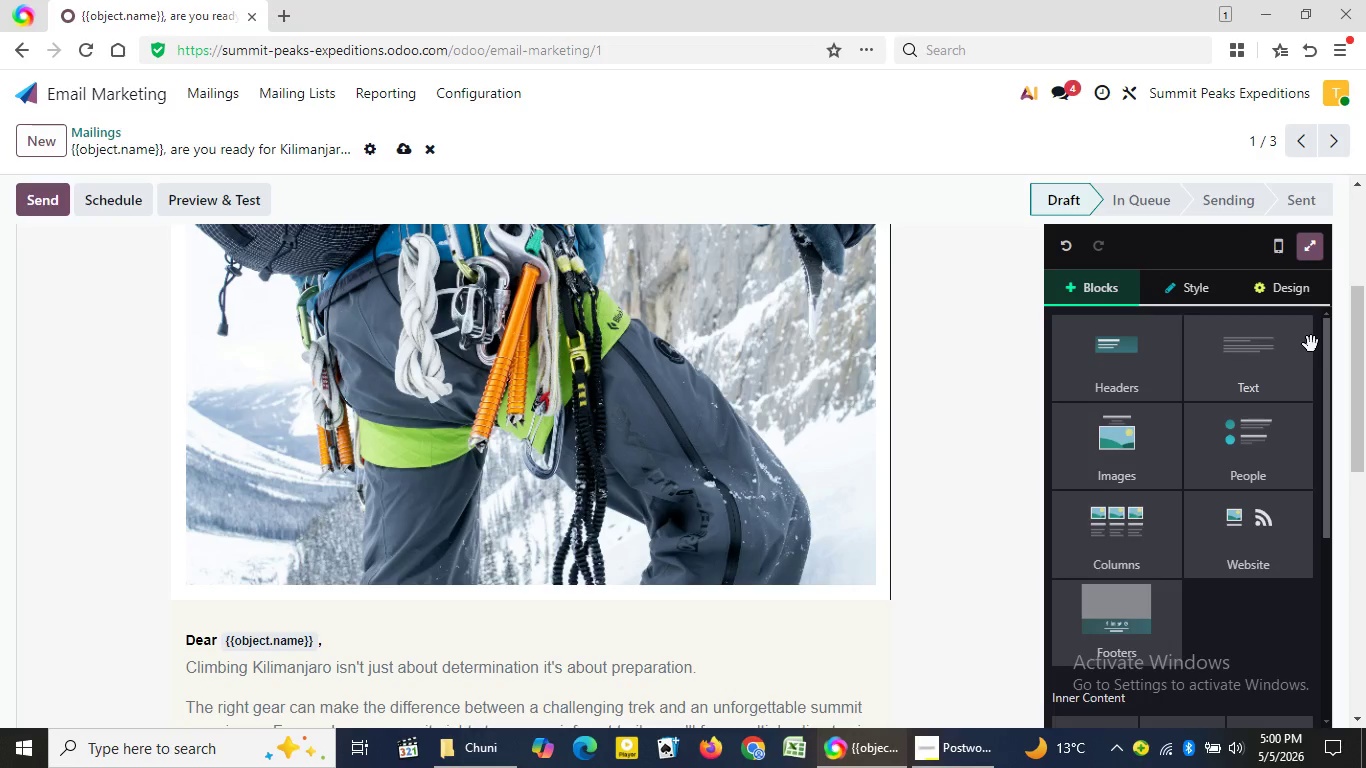 
left_click_drag(start_coordinate=[1365, 349], to_coordinate=[1365, 503])
 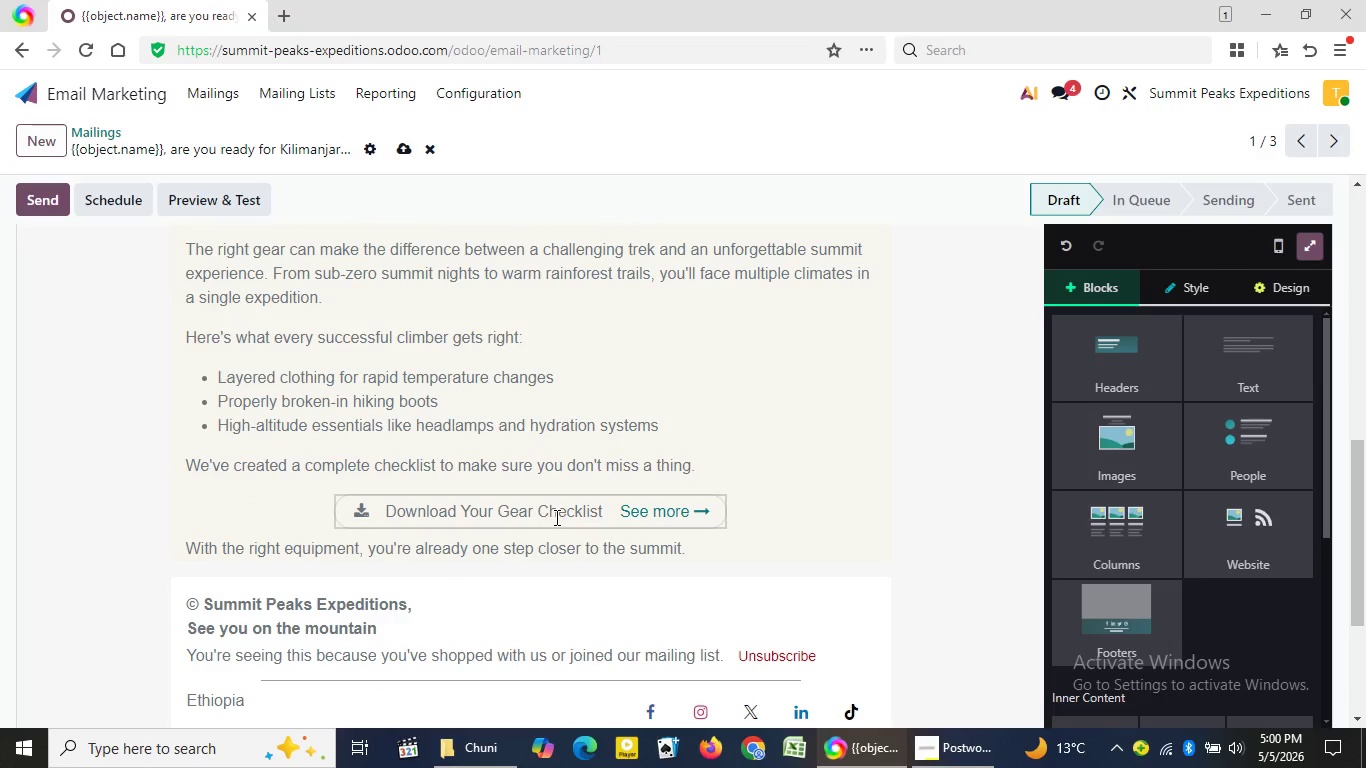 
left_click([554, 517])
 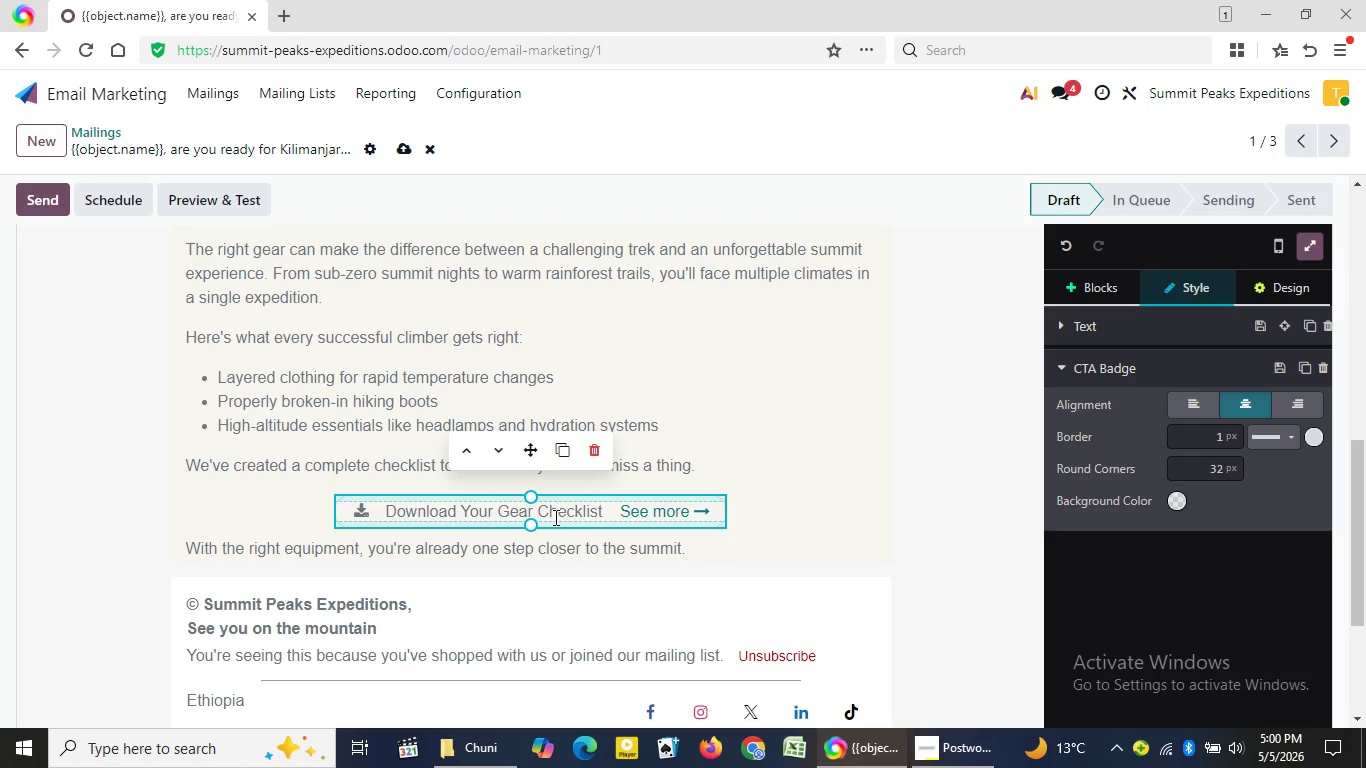 
wait(7.61)
 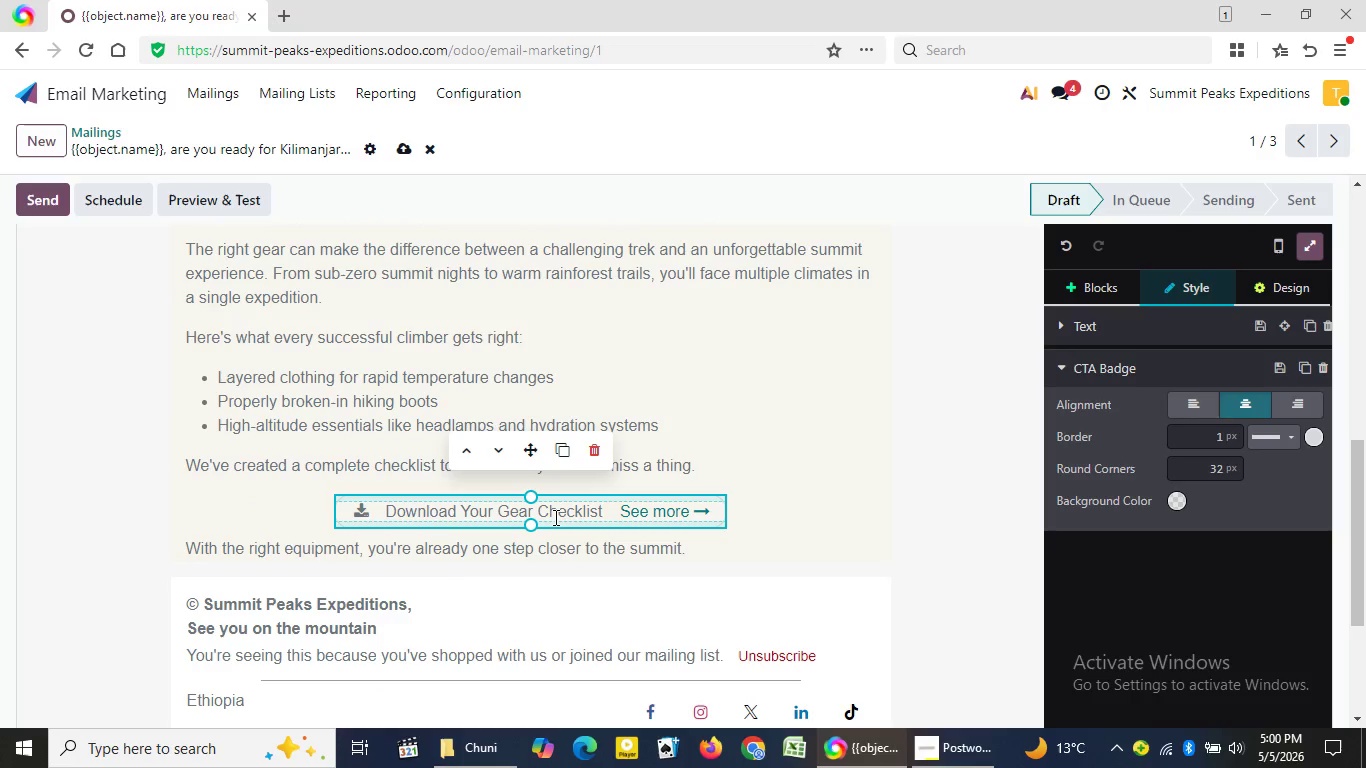 
left_click([1175, 497])
 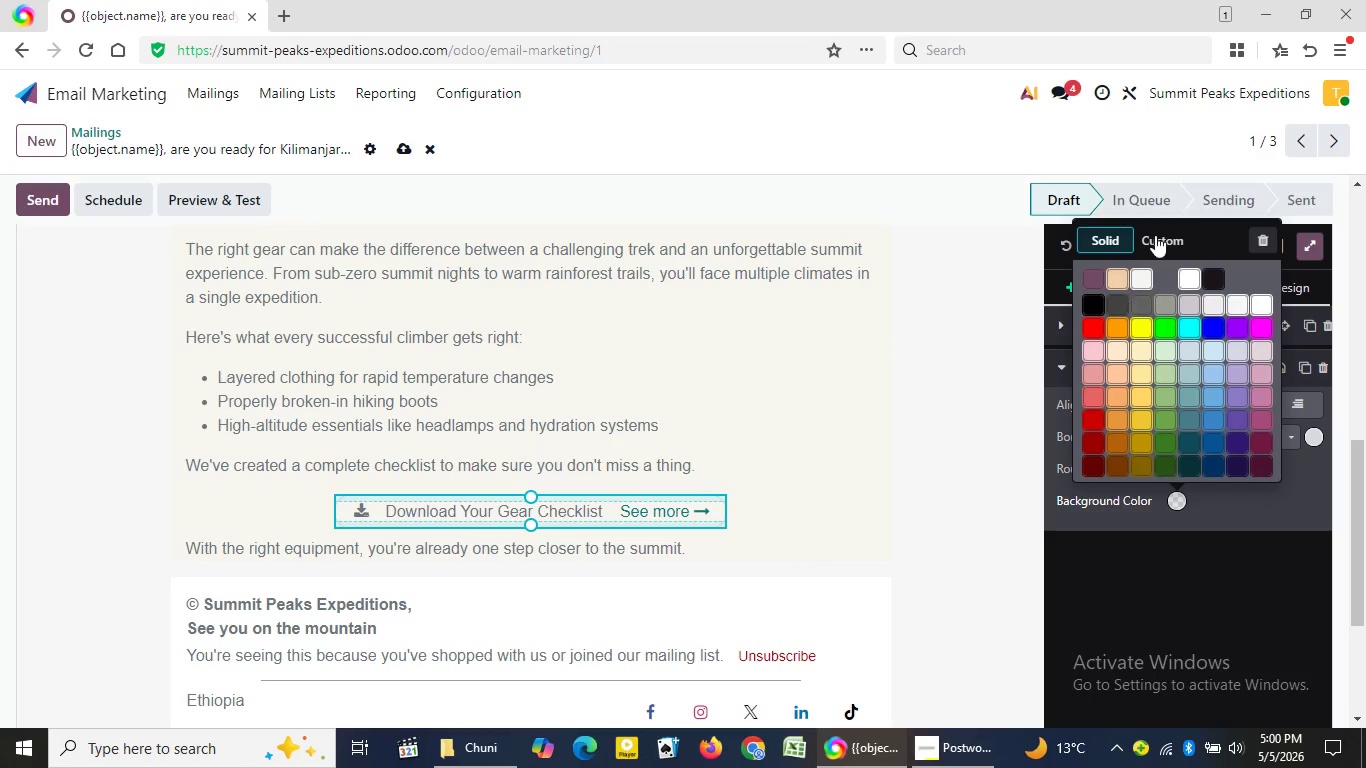 
left_click([1156, 230])
 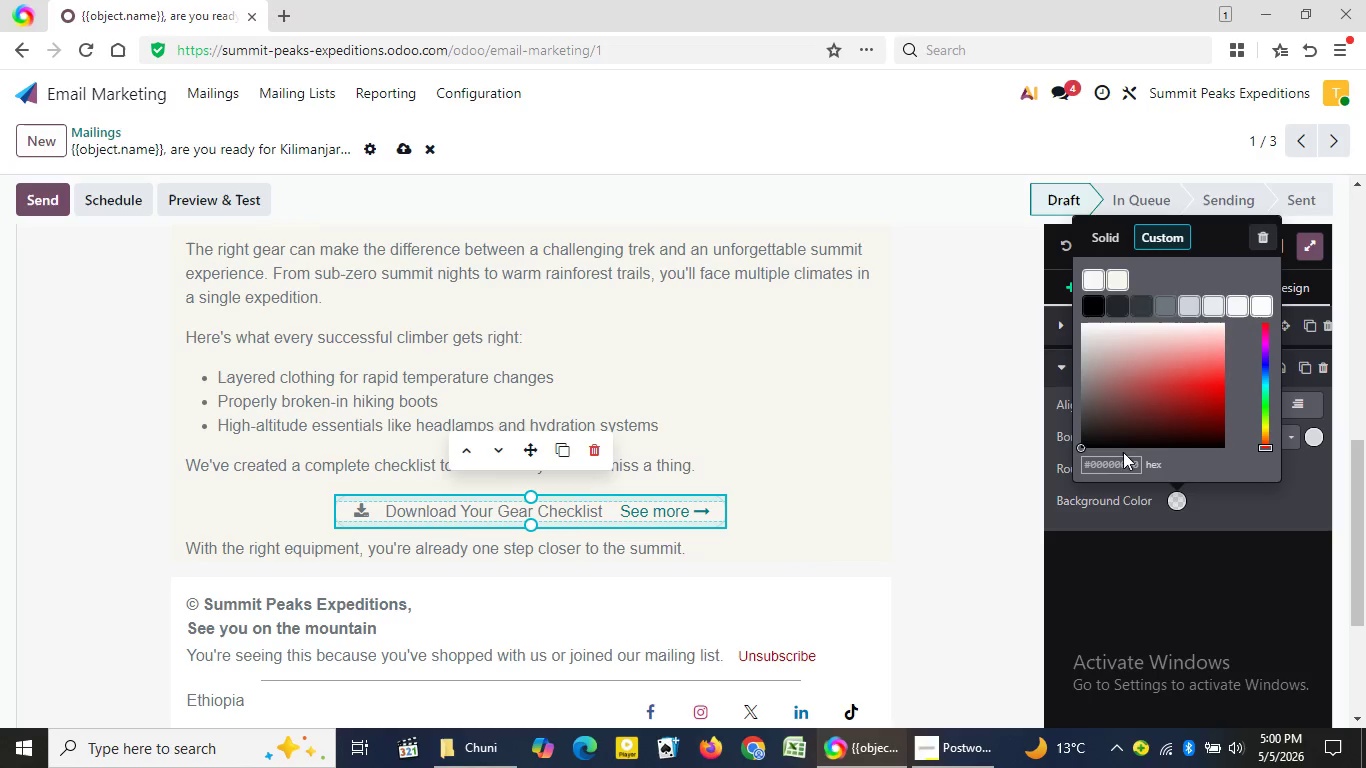 
left_click([1123, 456])
 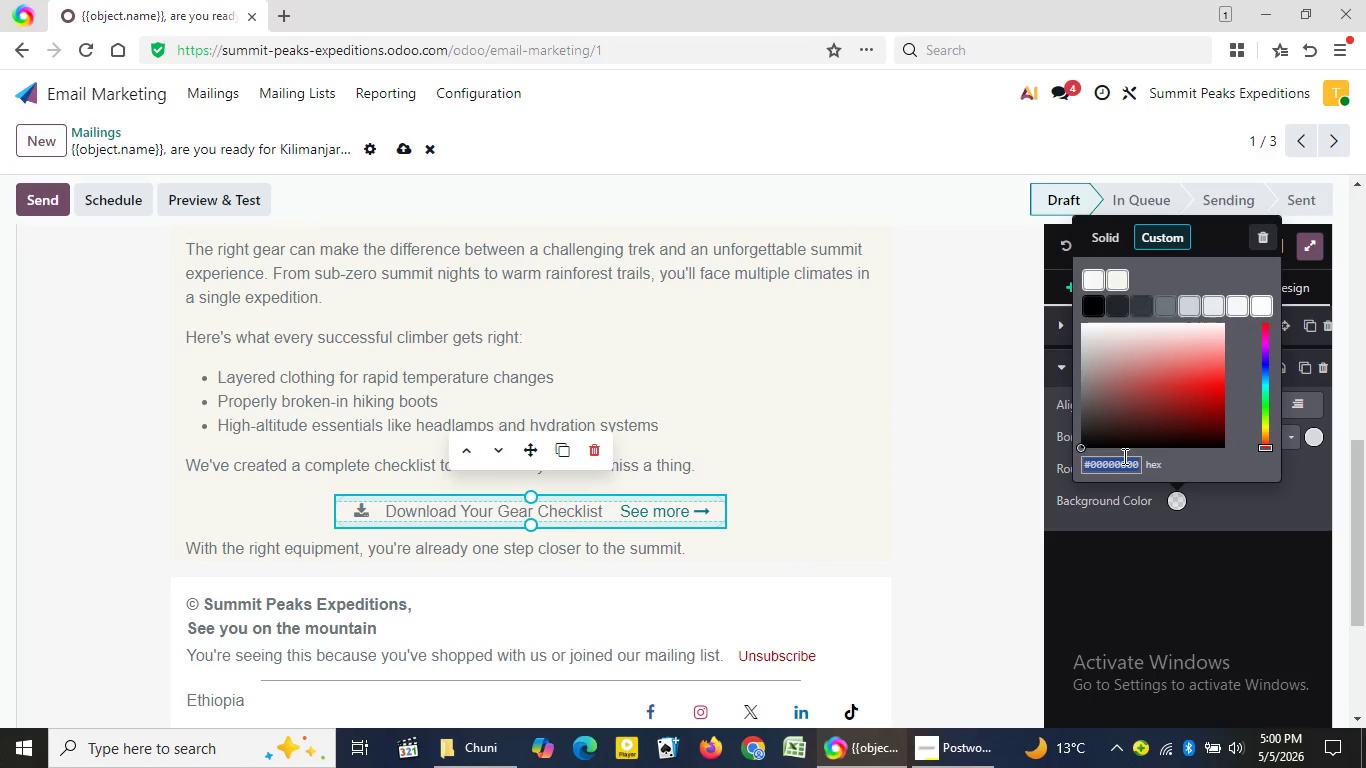 
key(Backspace)
 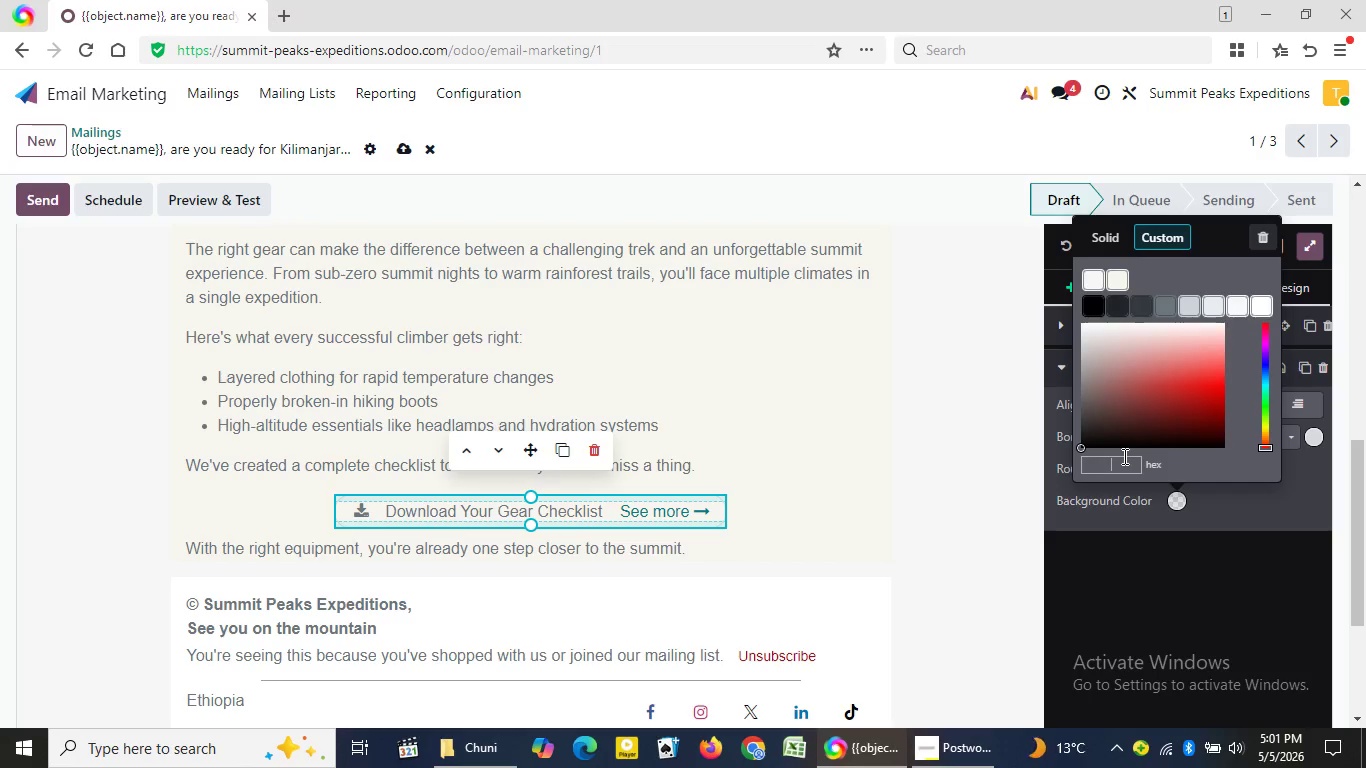 
wait(5.45)
 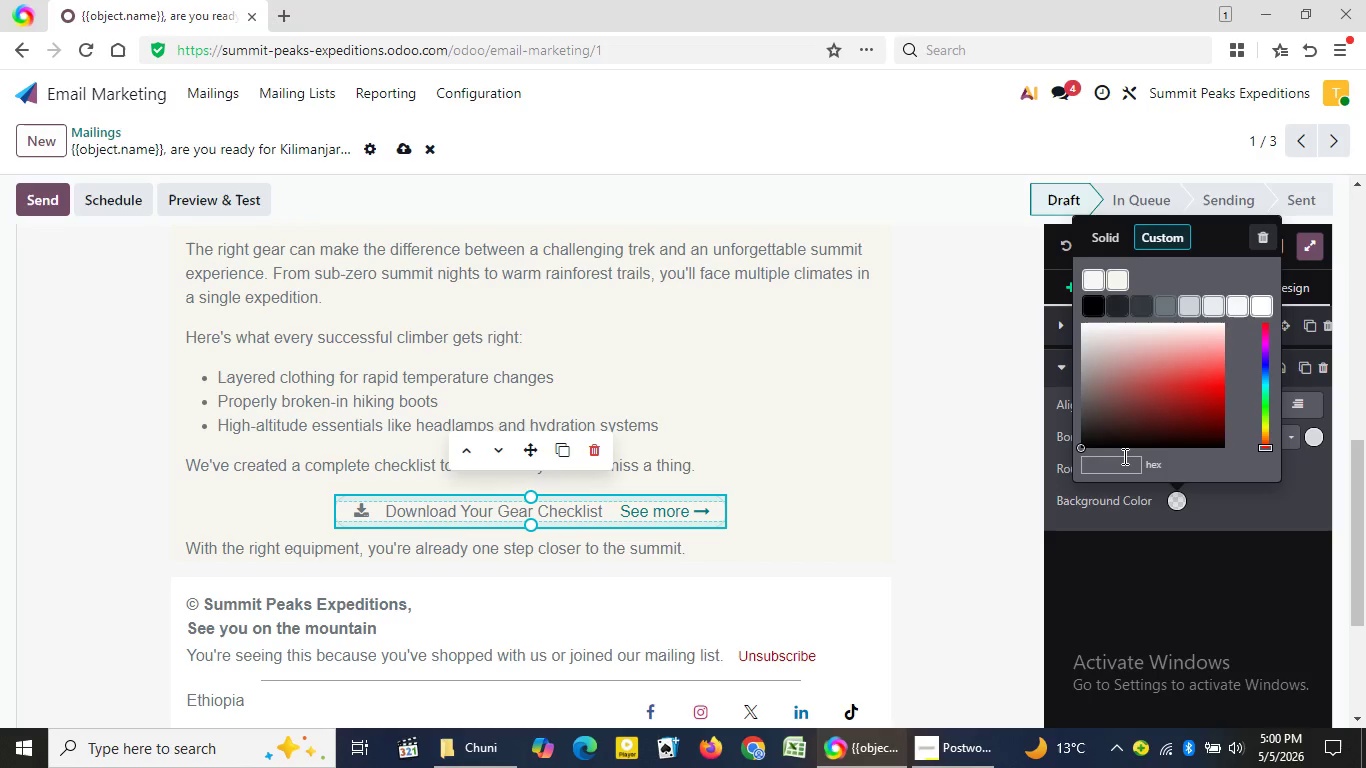 
type(D4)
 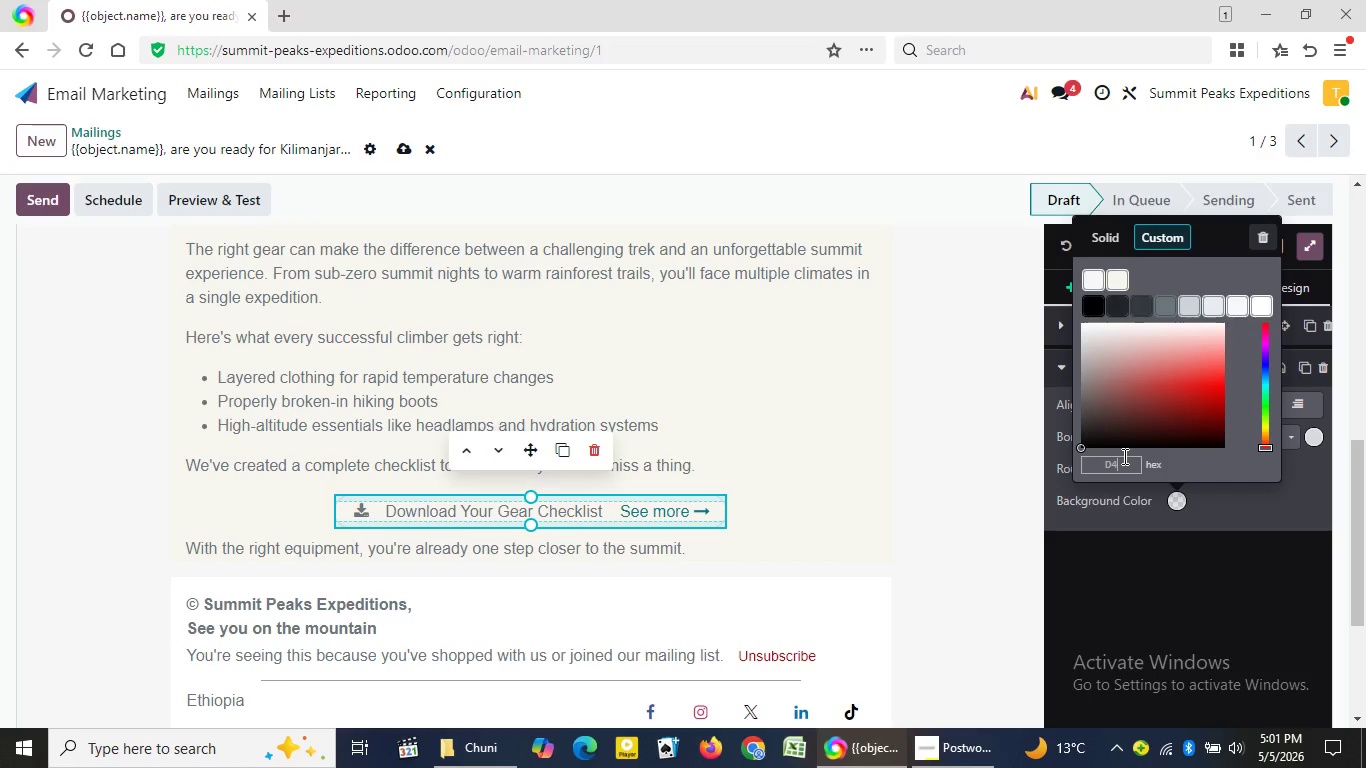 
hold_key(key=ShiftLeft, duration=0.84)
 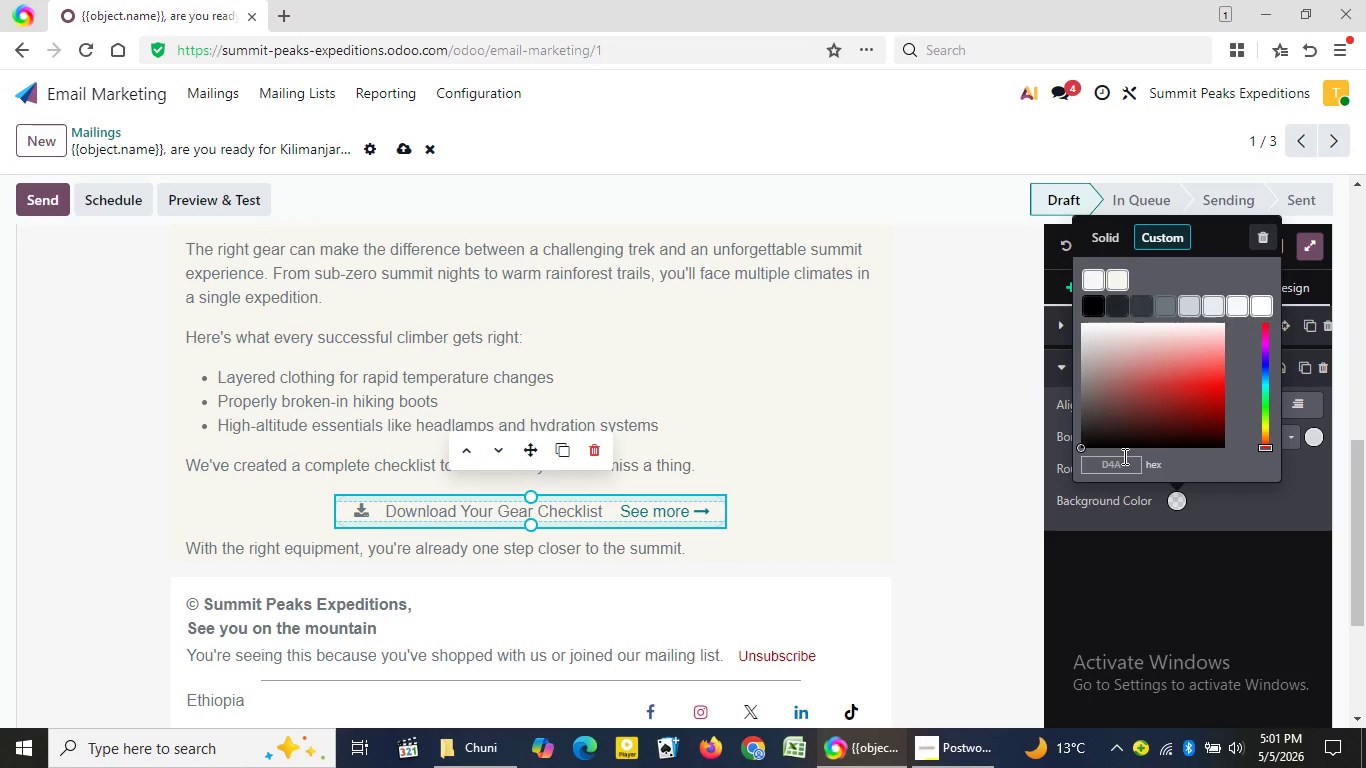 
hold_key(key=A, duration=0.38)
 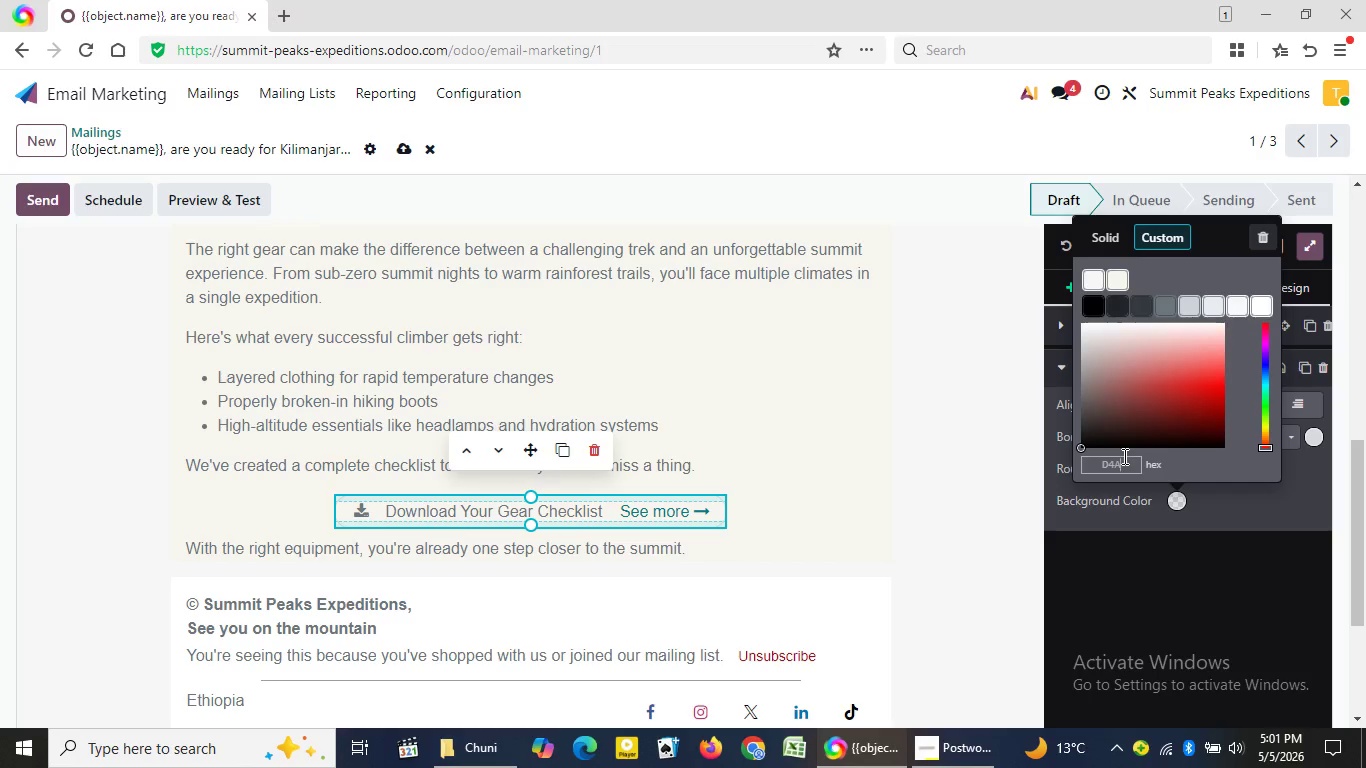 
key(8)
 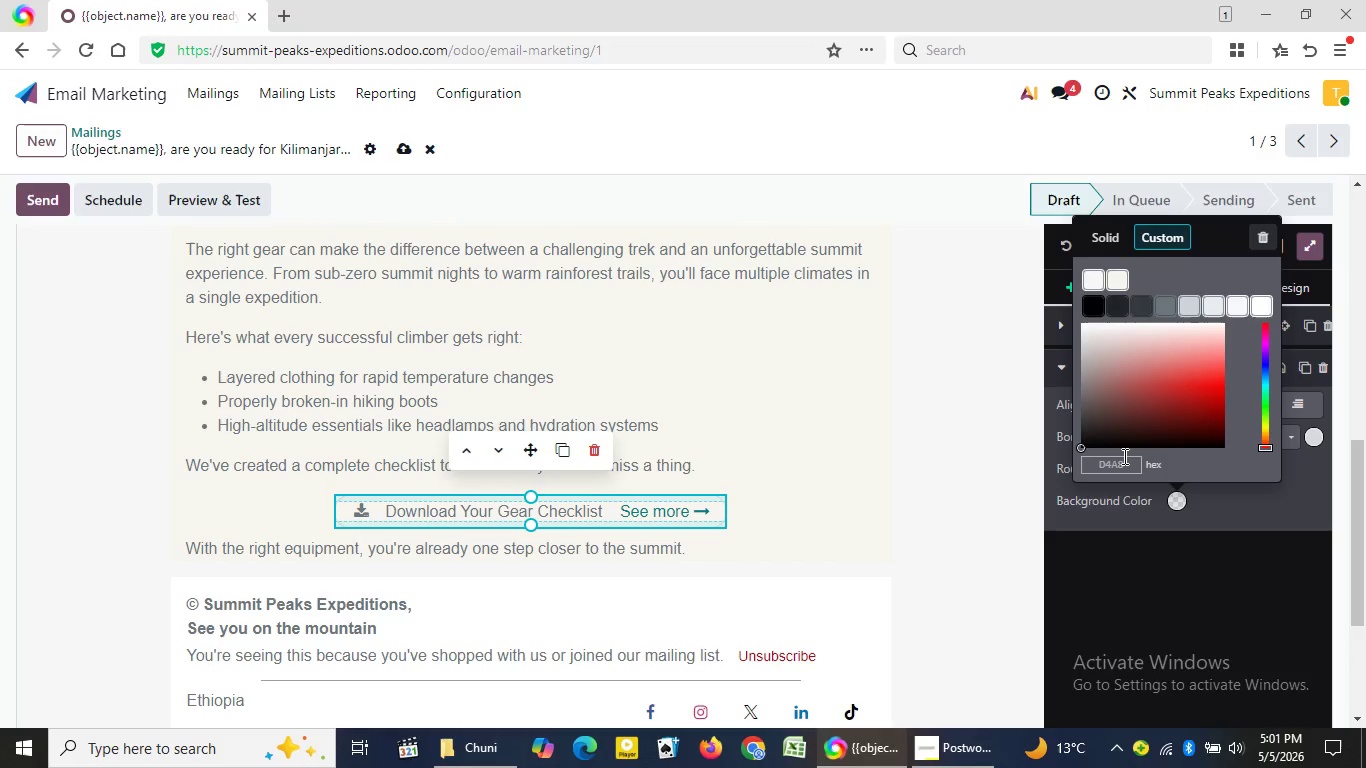 
key(Shift+4)
 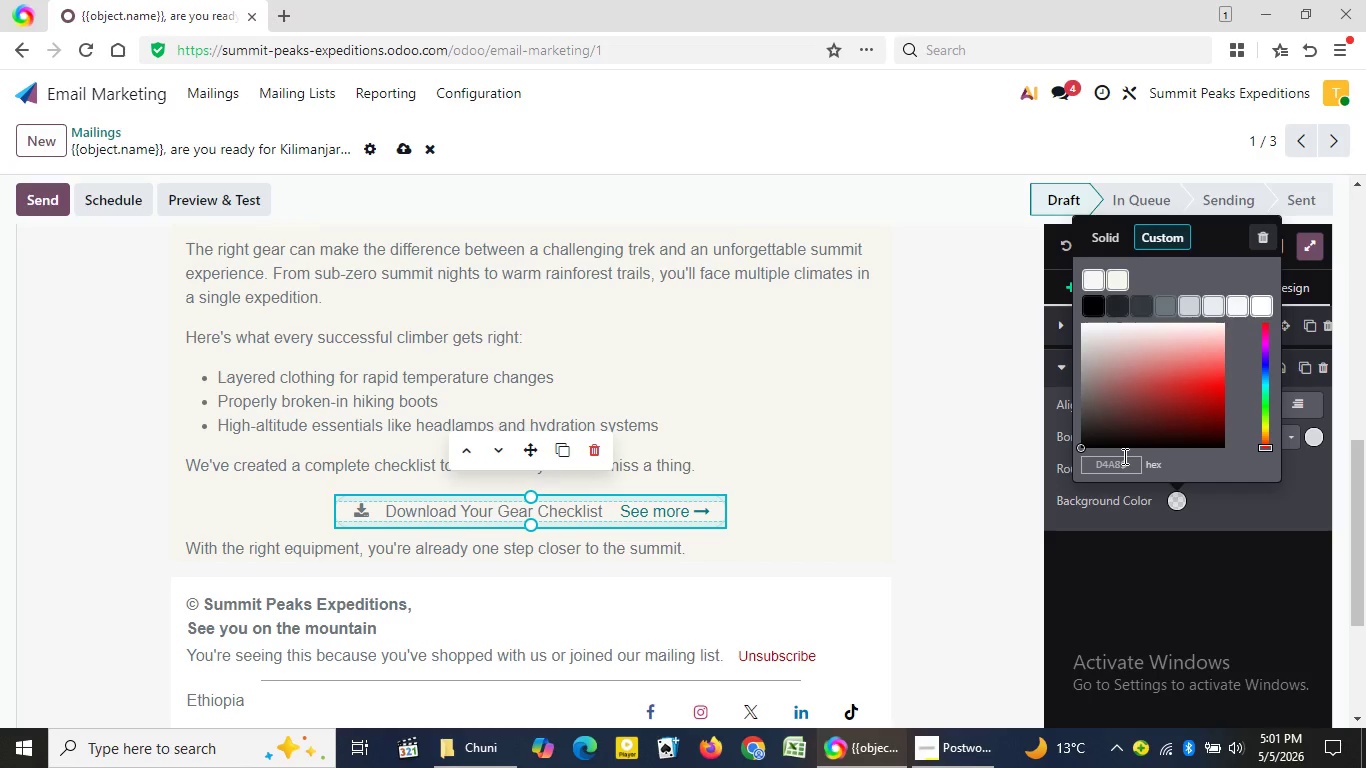 
wait(7.95)
 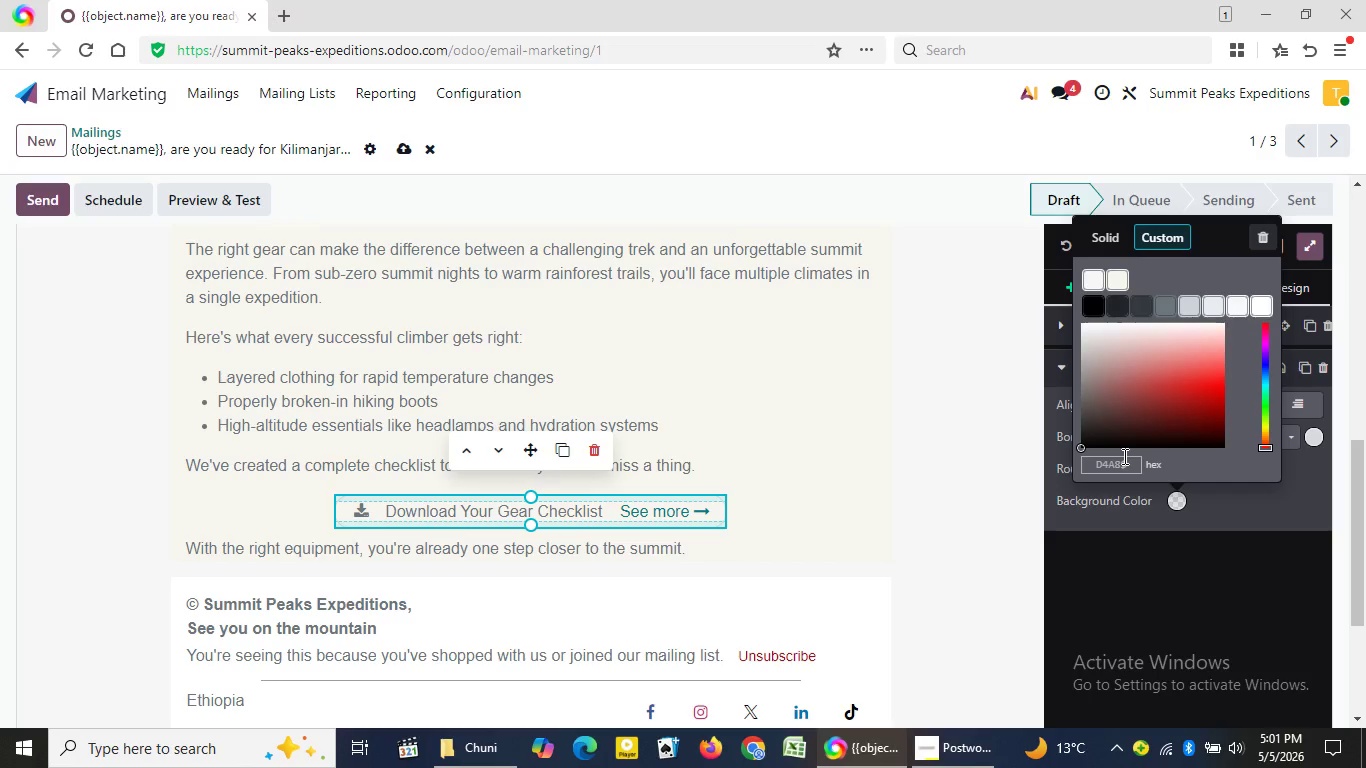 
key(Backspace)
 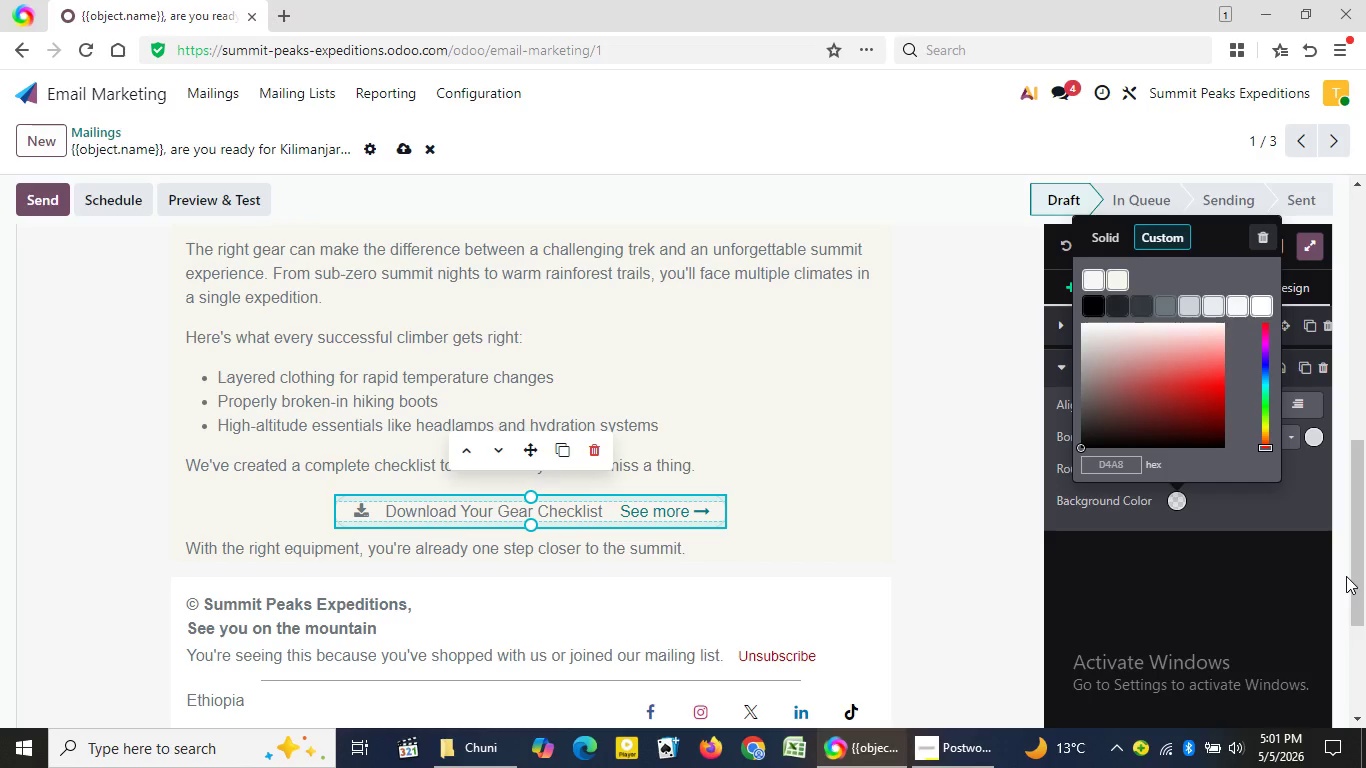 
wait(5.81)
 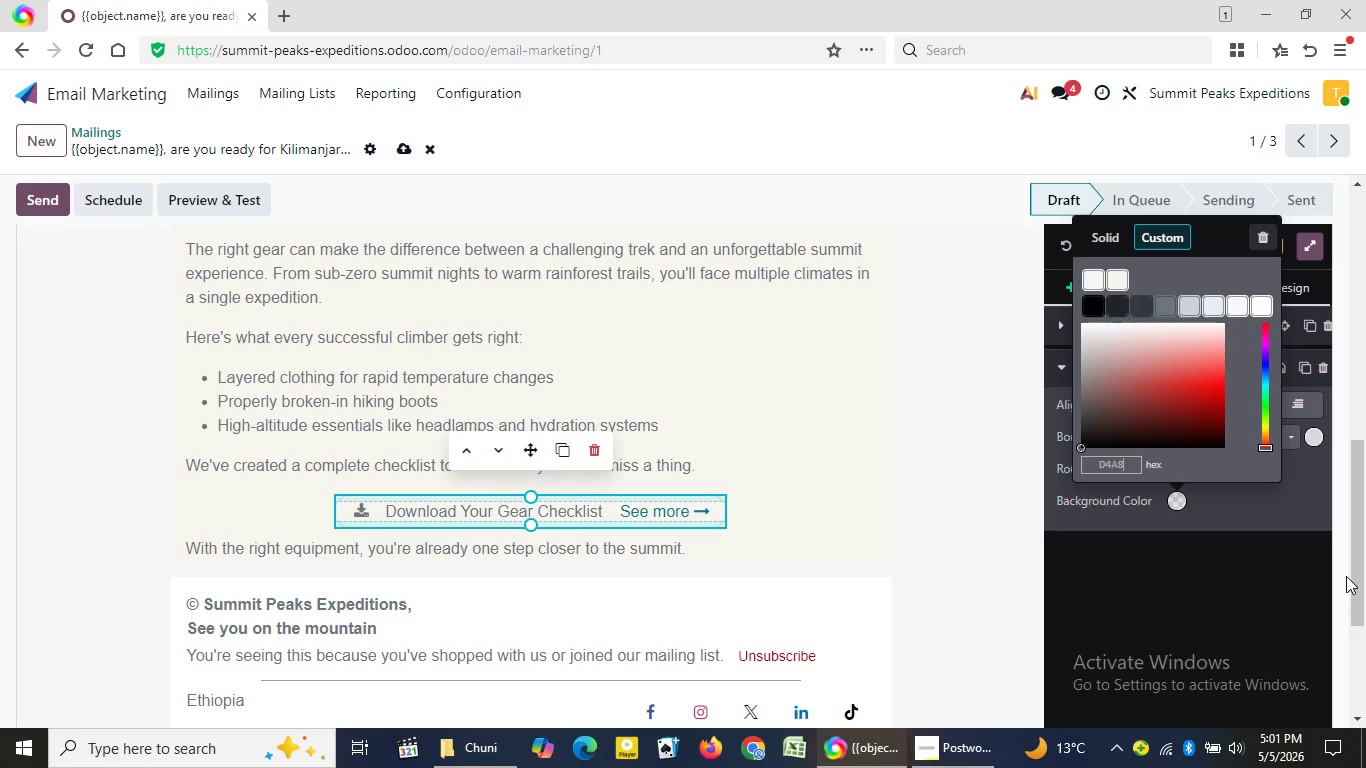 
type(4f)
 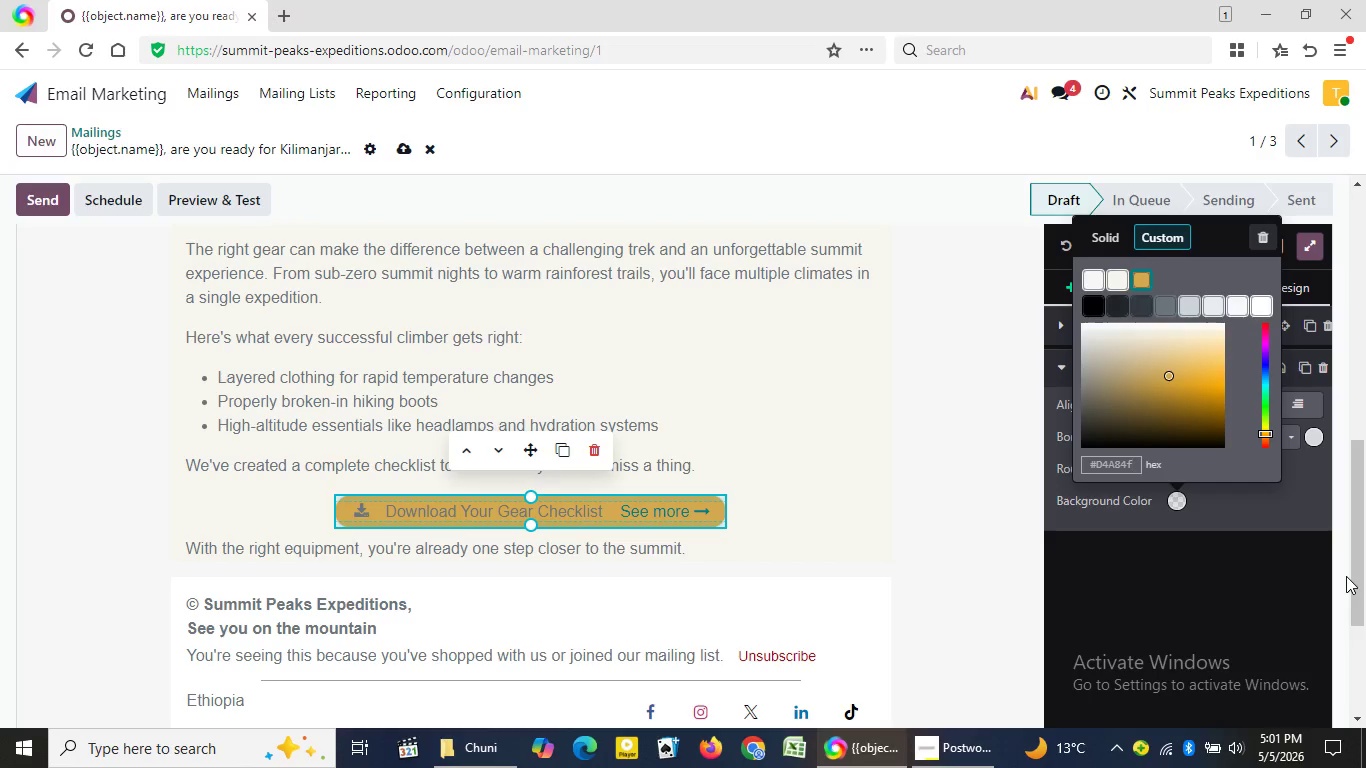 
wait(13.97)
 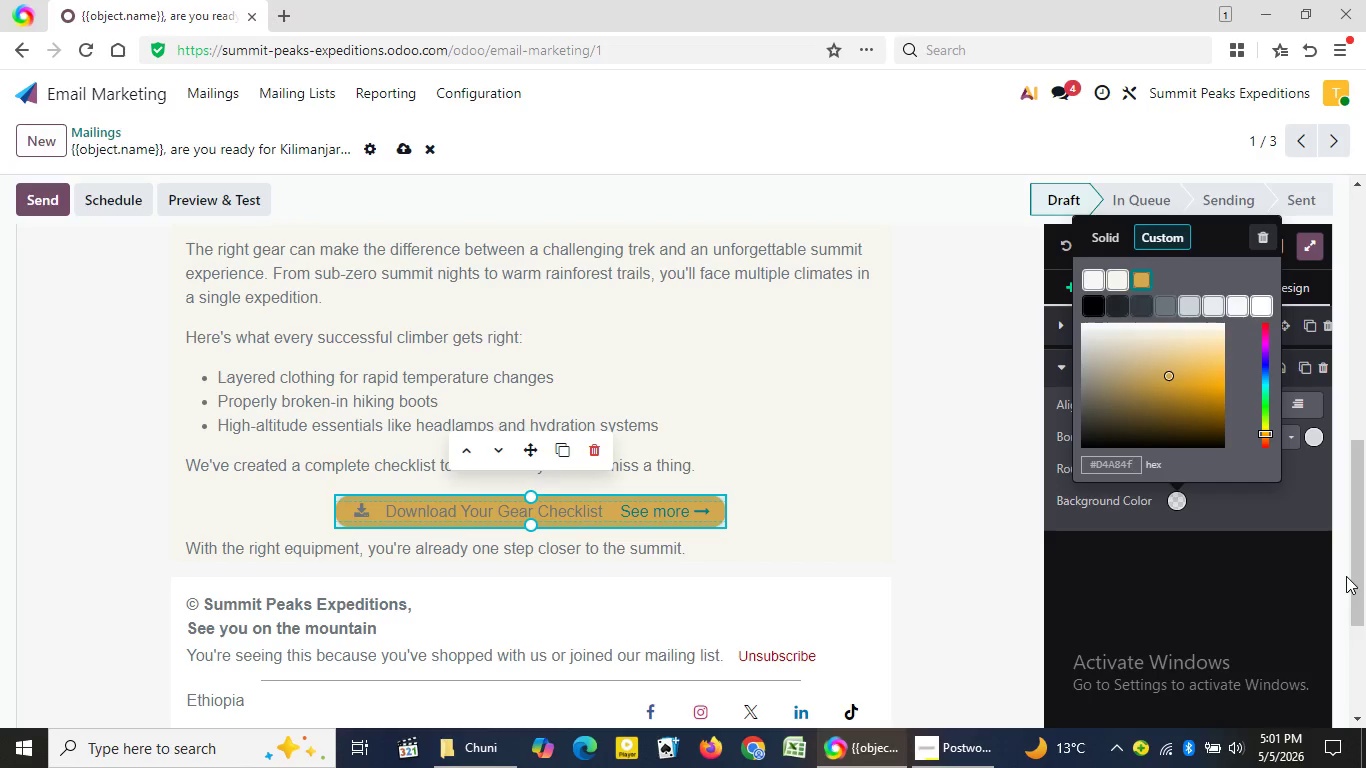 
left_click([951, 471])
 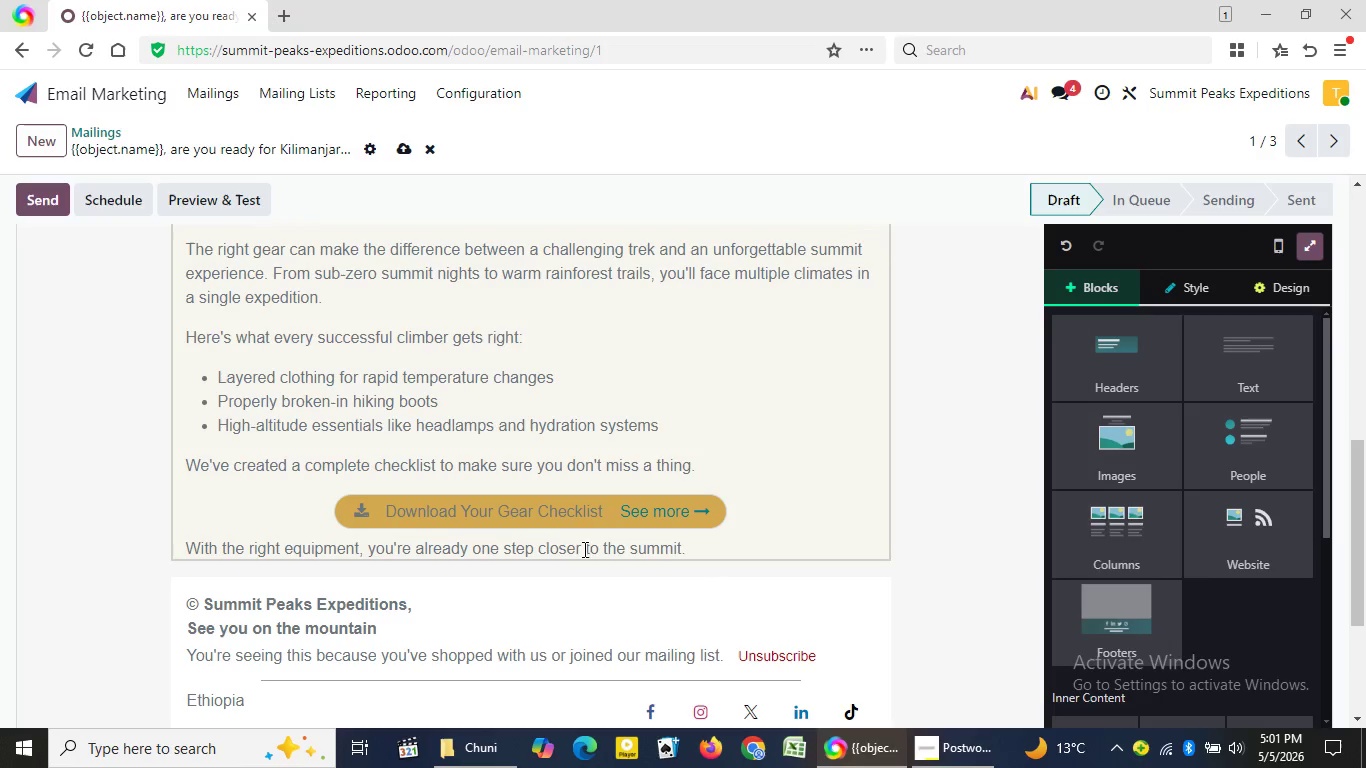 
wait(8.23)
 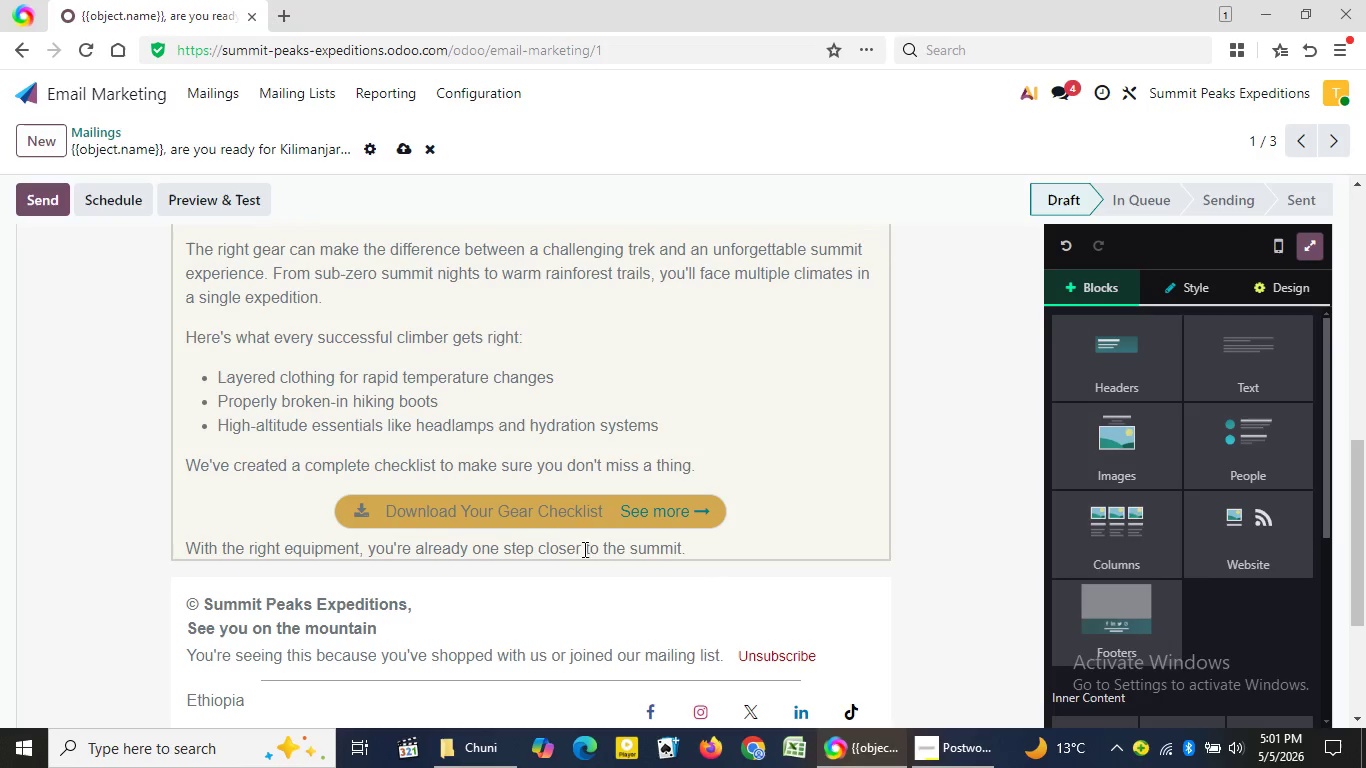 
left_click_drag(start_coordinate=[609, 512], to_coordinate=[725, 517])
 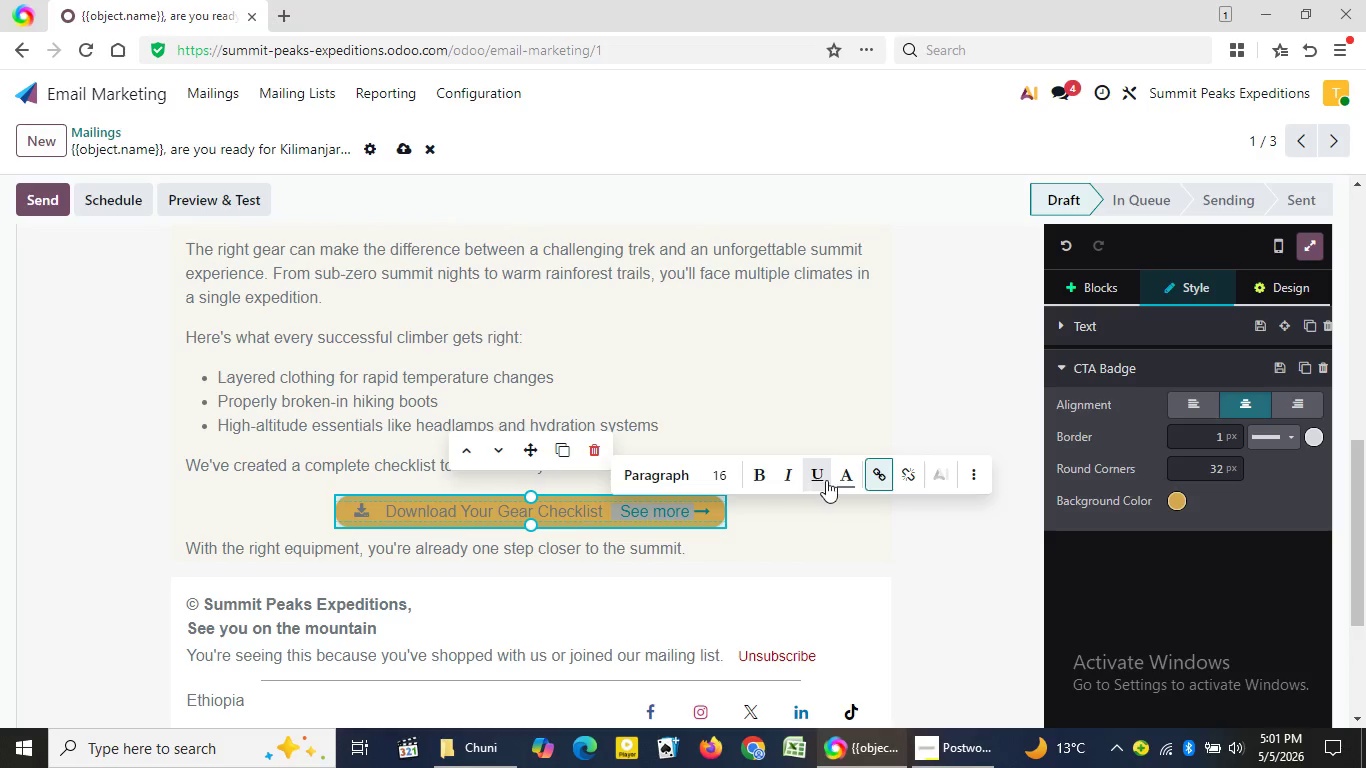 
left_click([837, 480])
 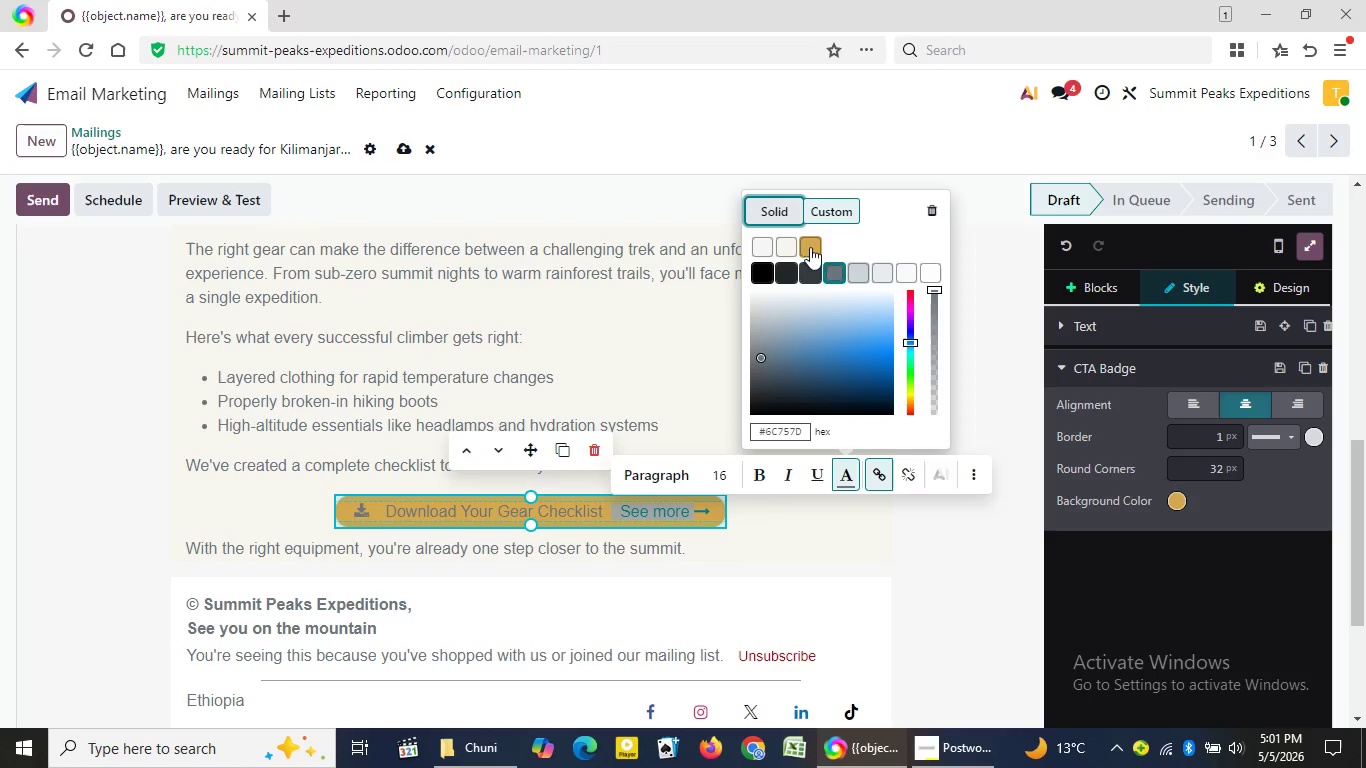 
left_click([809, 235])
 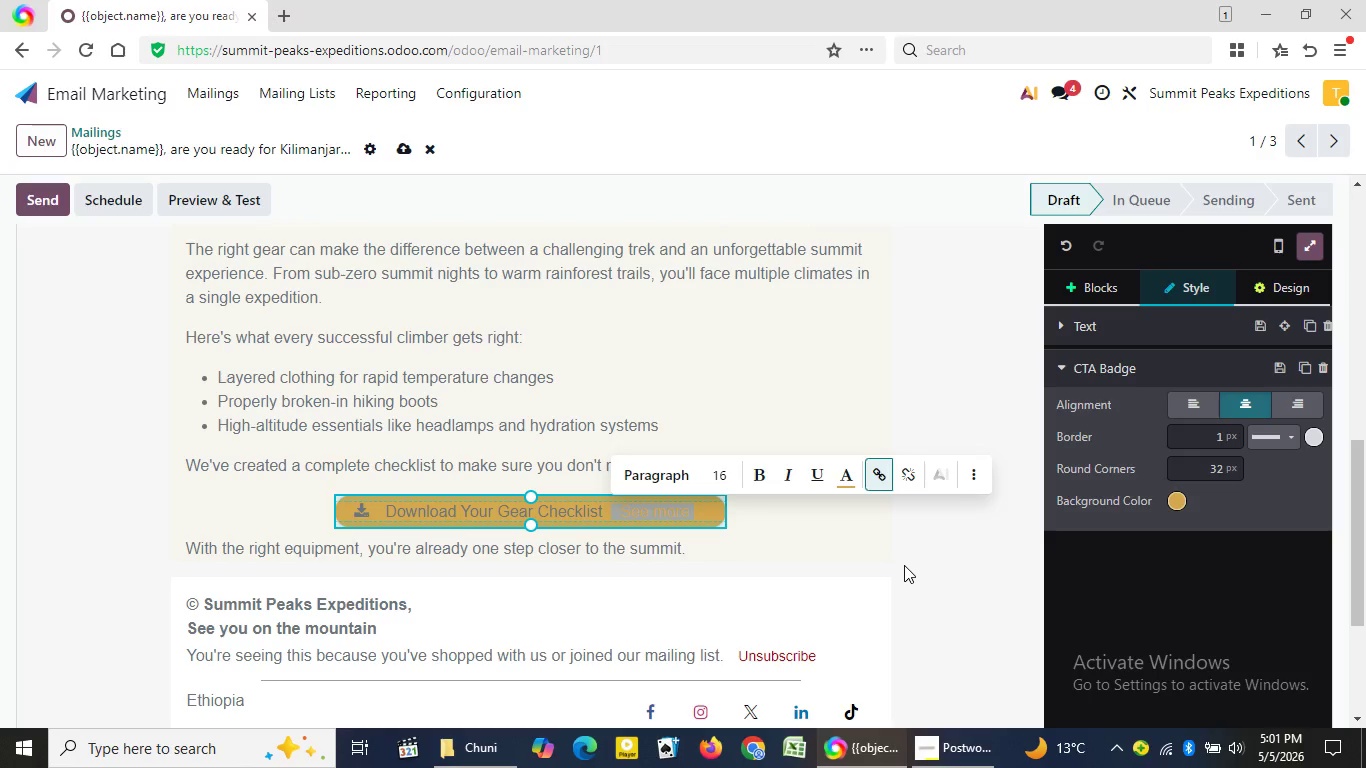 
left_click([903, 567])
 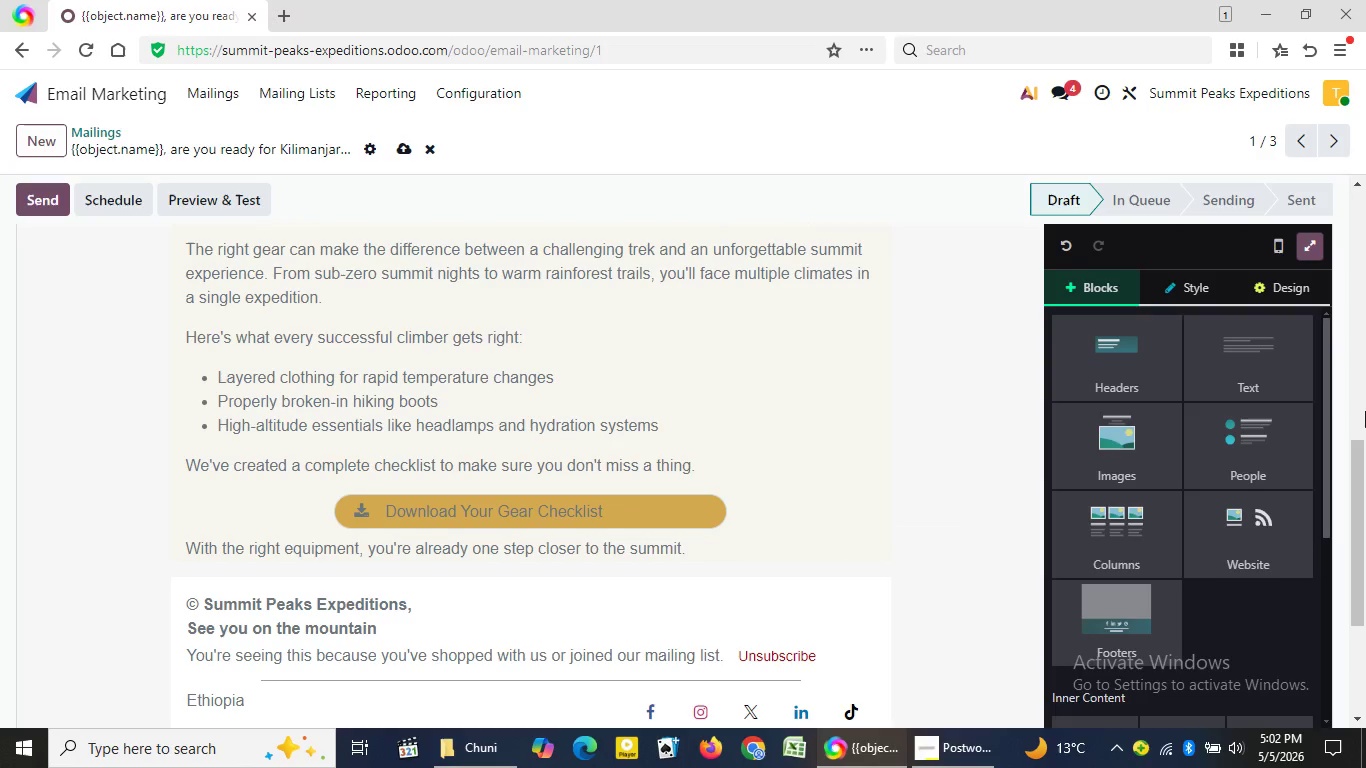 
left_click_drag(start_coordinate=[1359, 445], to_coordinate=[1361, 493])
 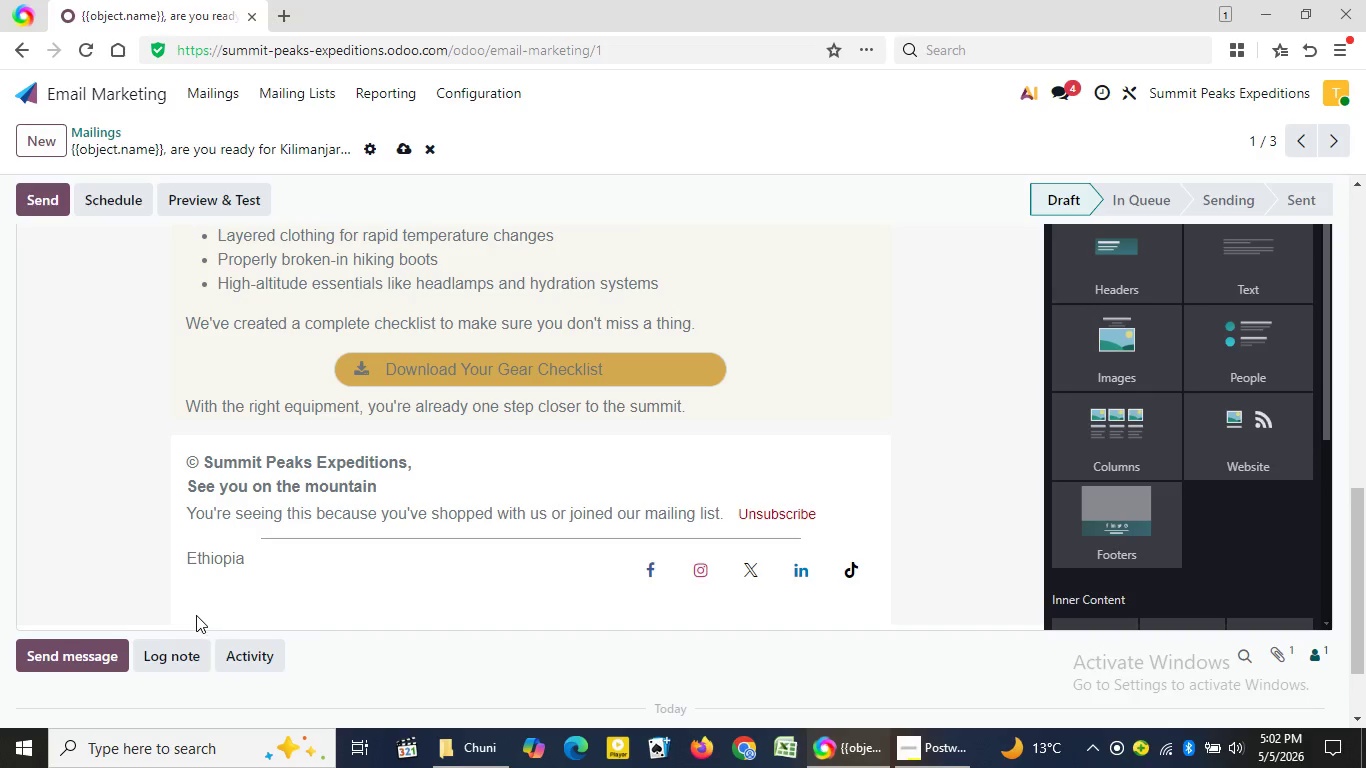 
left_click([196, 615])
 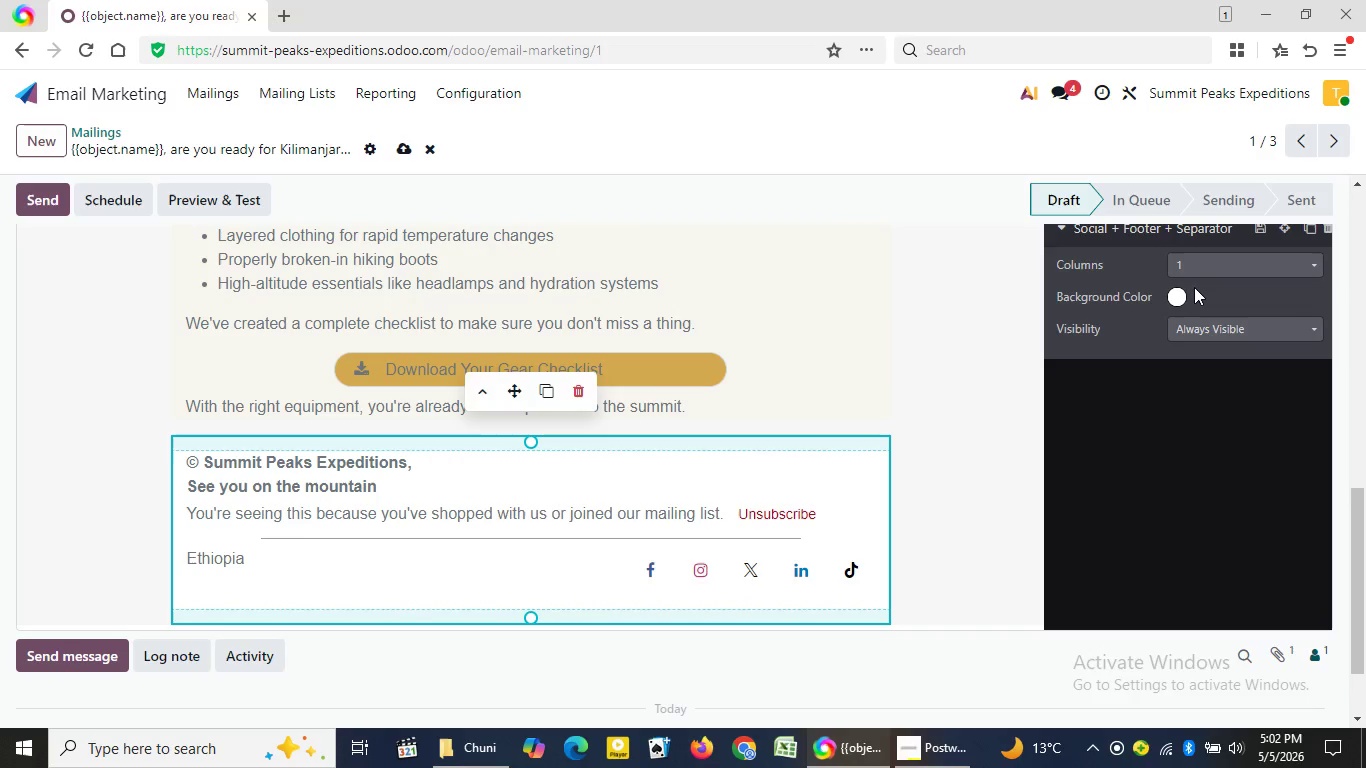 
left_click([1171, 297])
 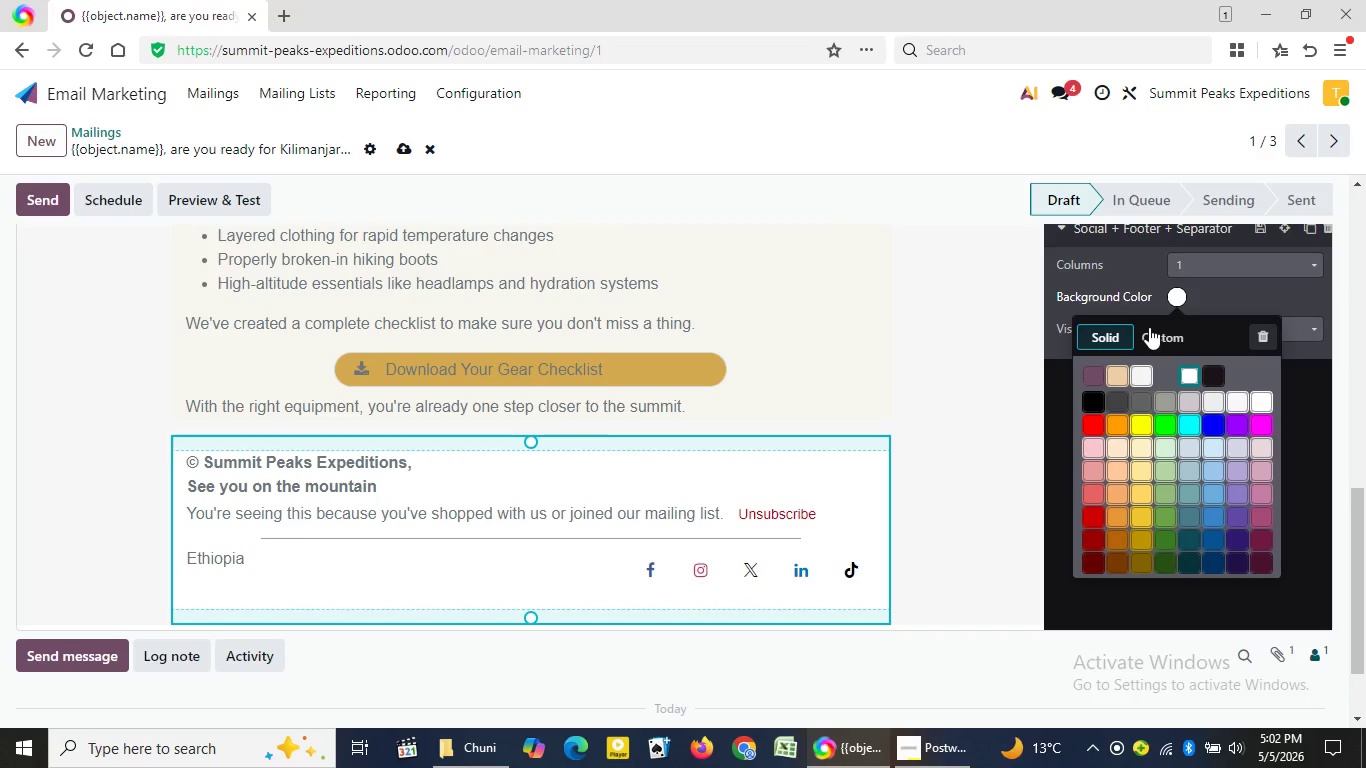 
left_click([1159, 336])
 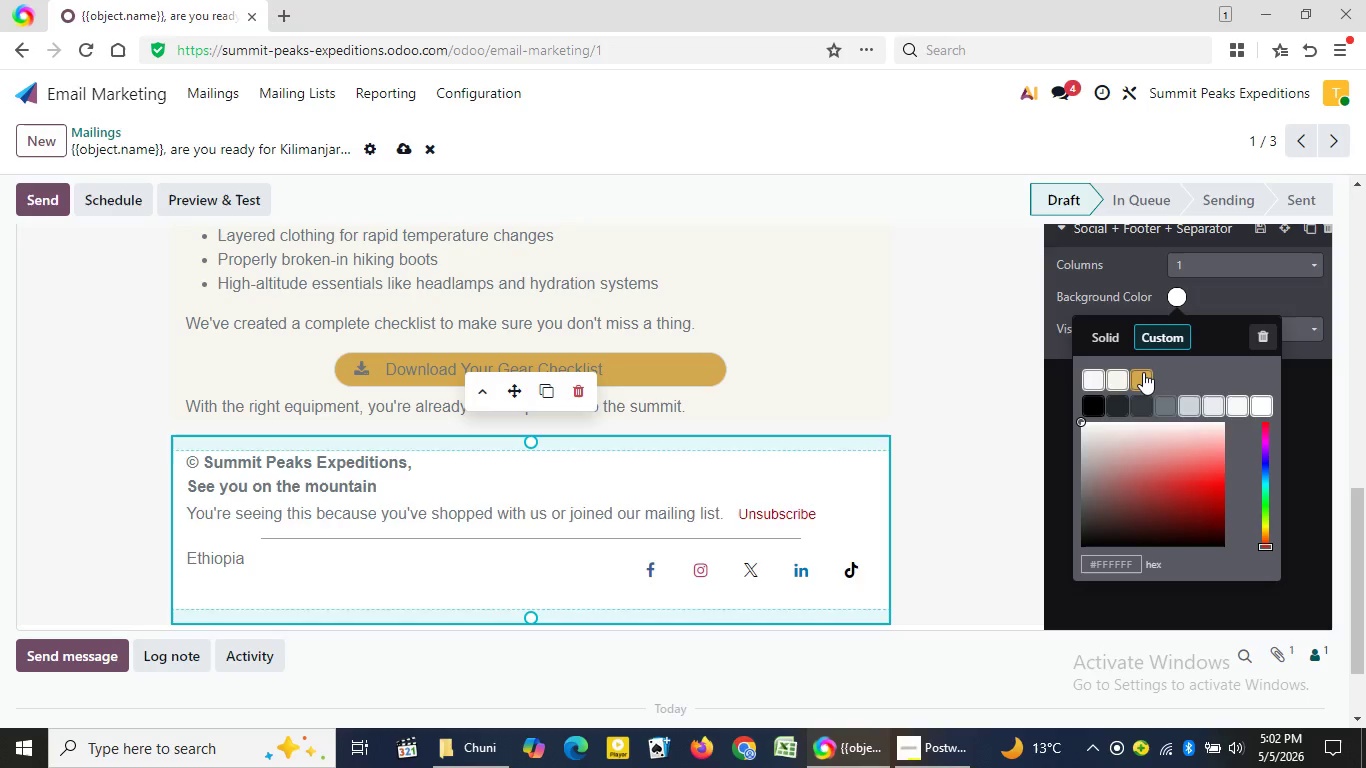 
left_click([1141, 374])
 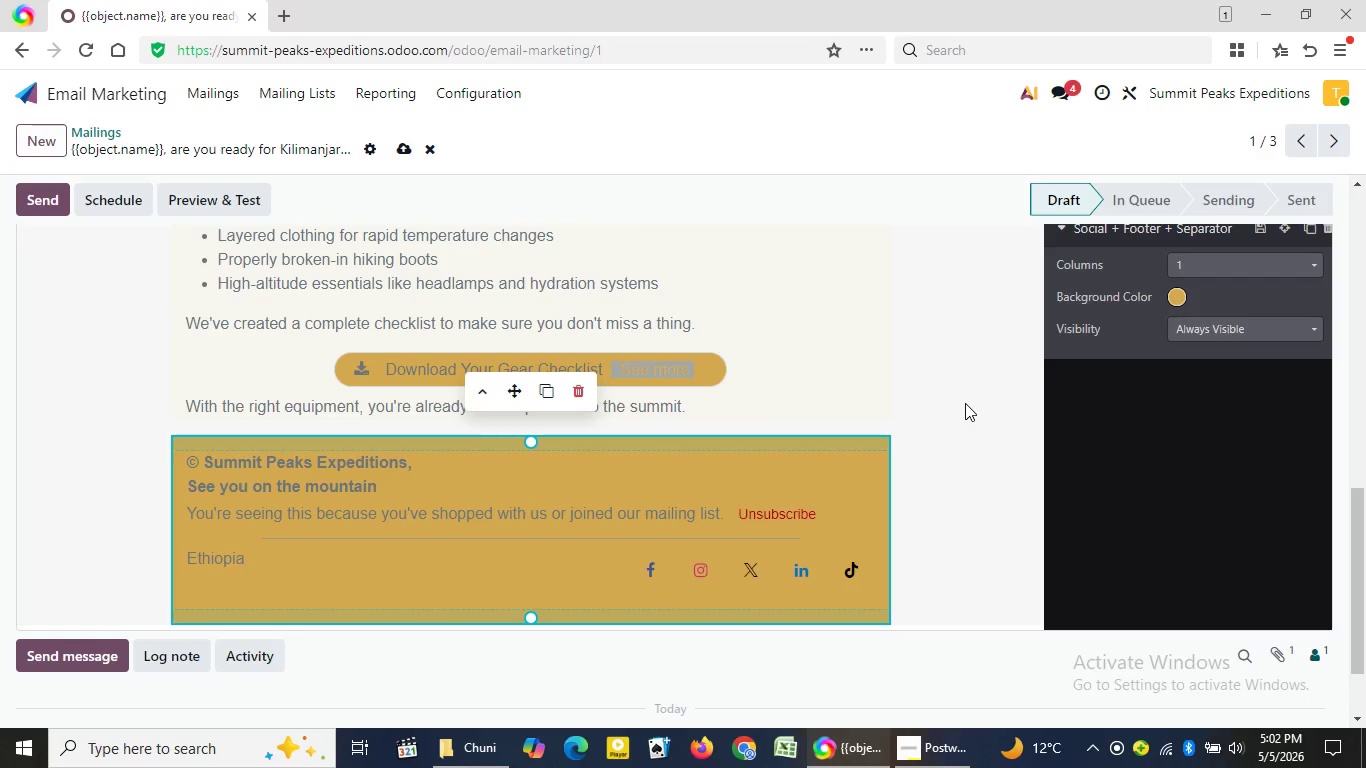 
left_click([977, 402])
 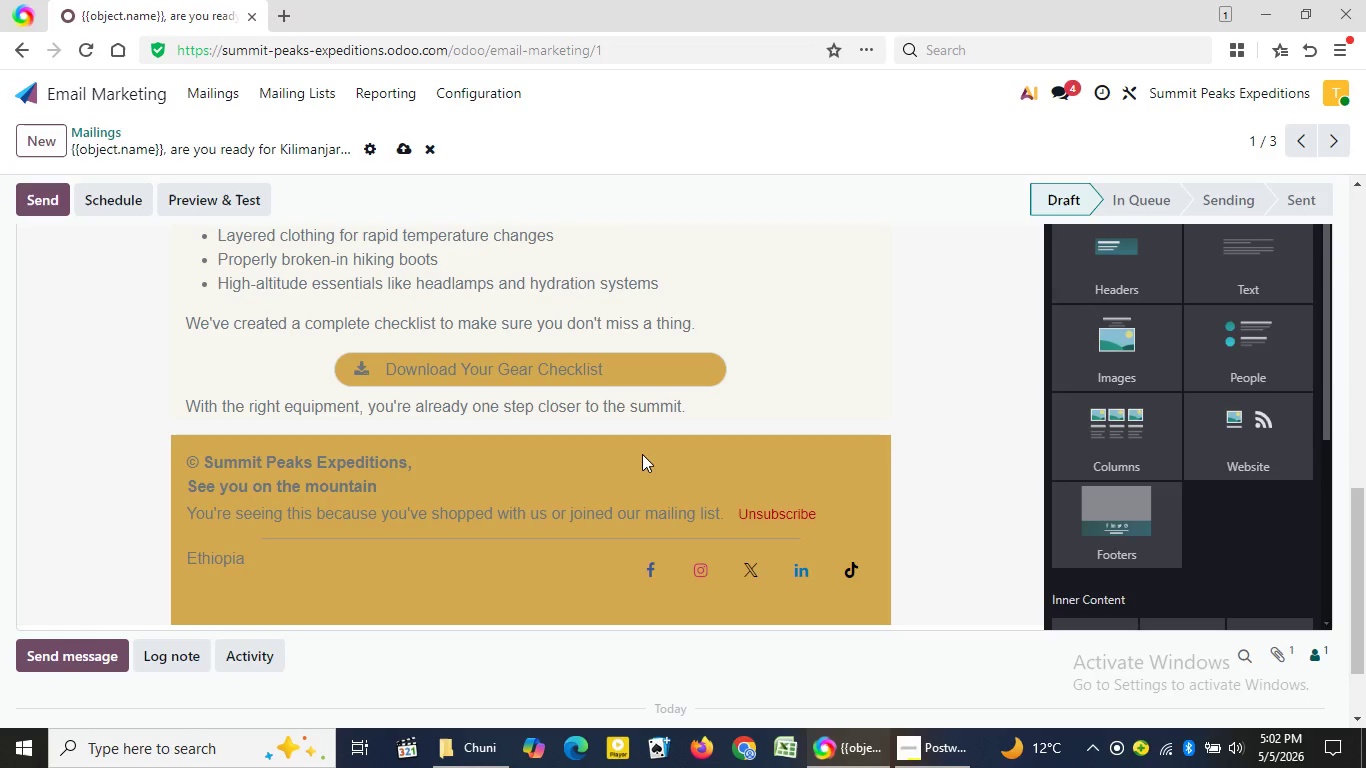 
left_click_drag(start_coordinate=[608, 369], to_coordinate=[341, 368])
 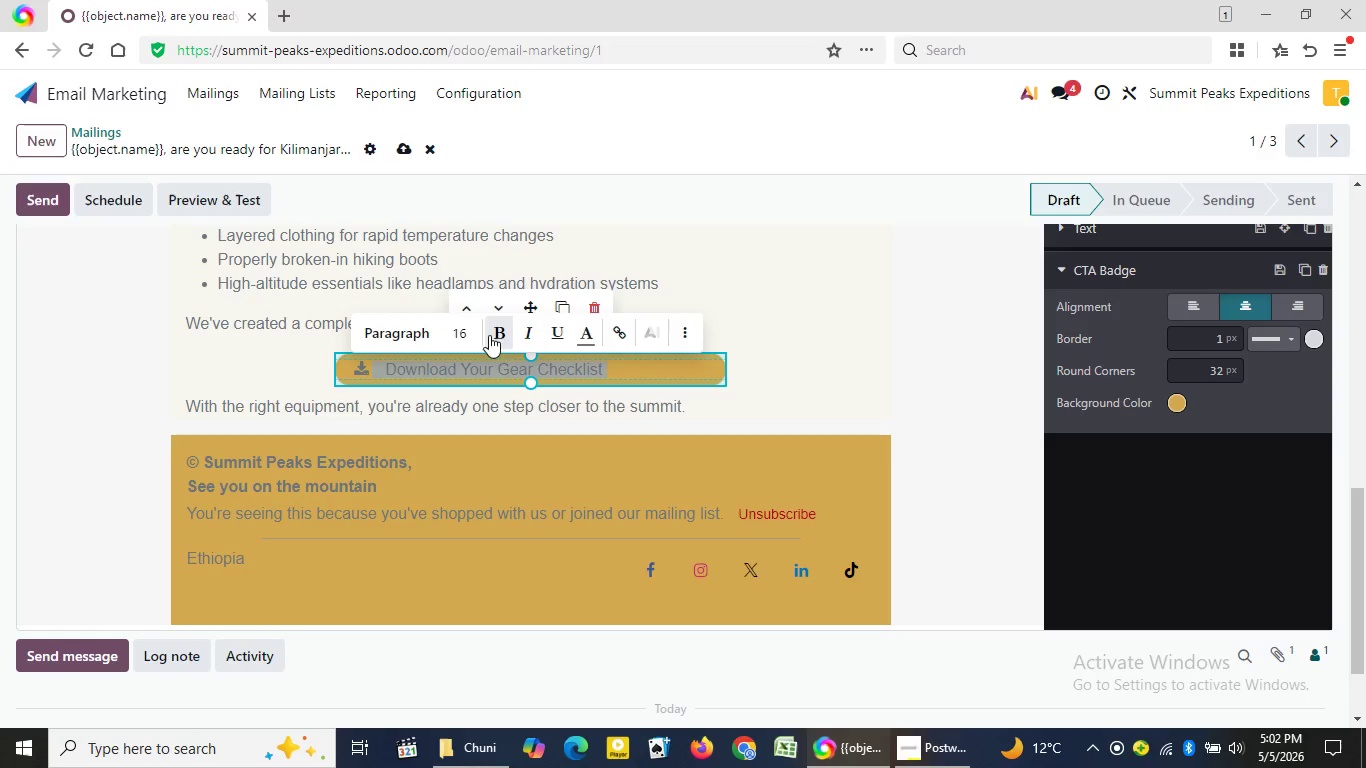 
left_click([497, 335])
 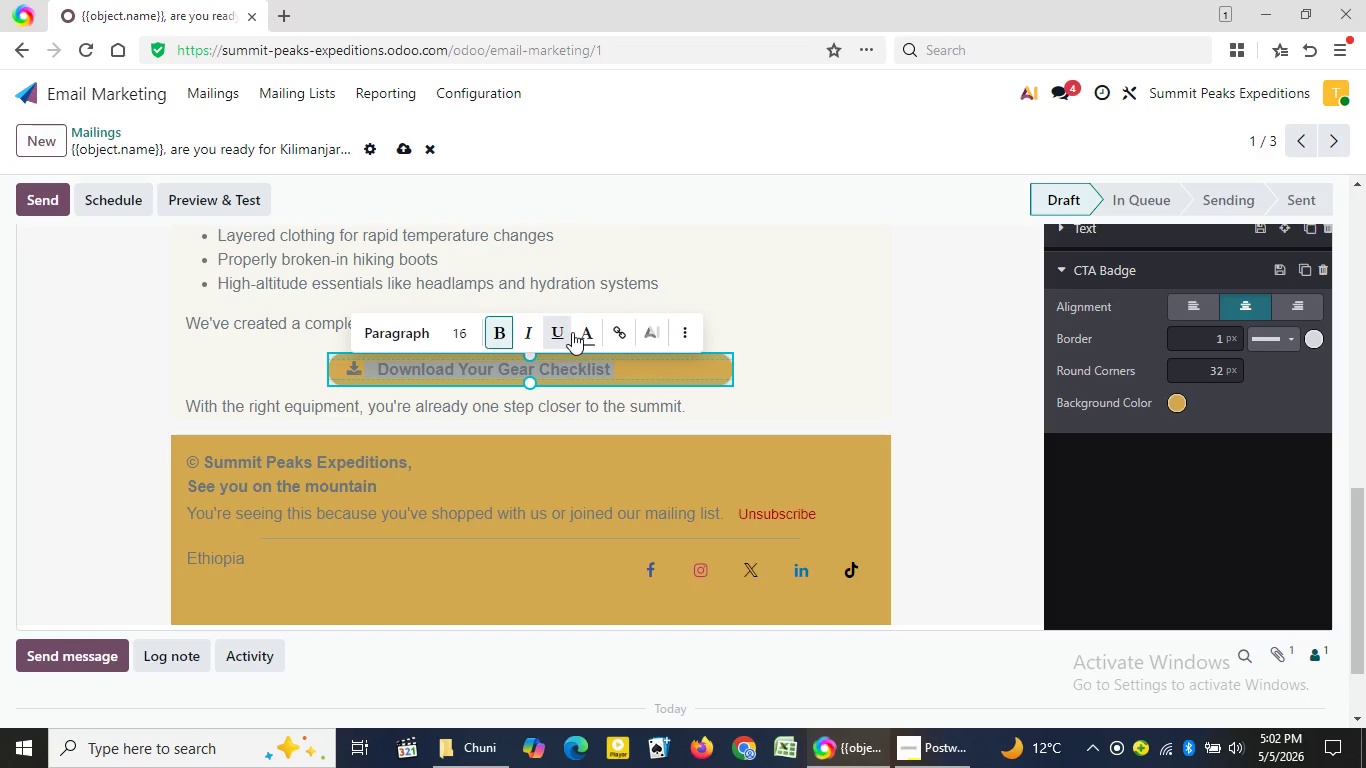 
left_click([576, 332])
 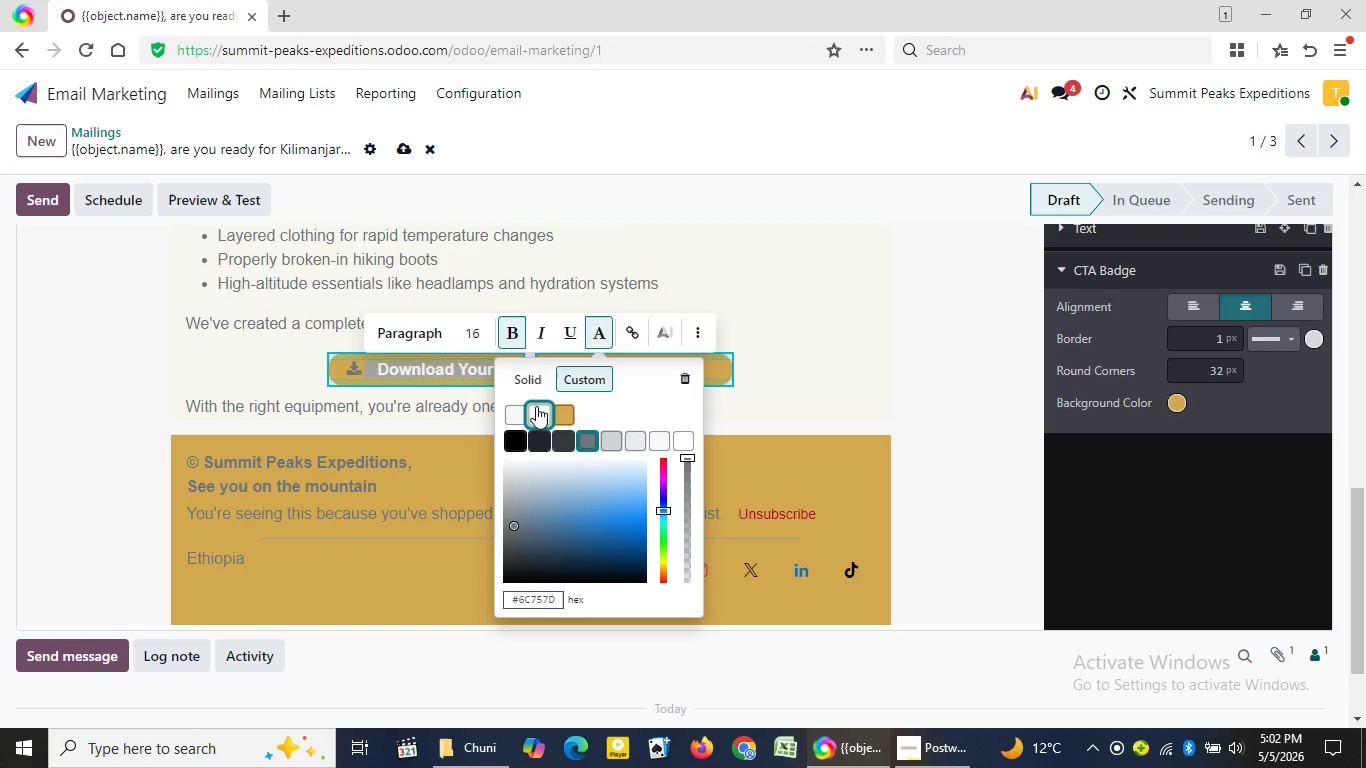 
left_click([537, 406])
 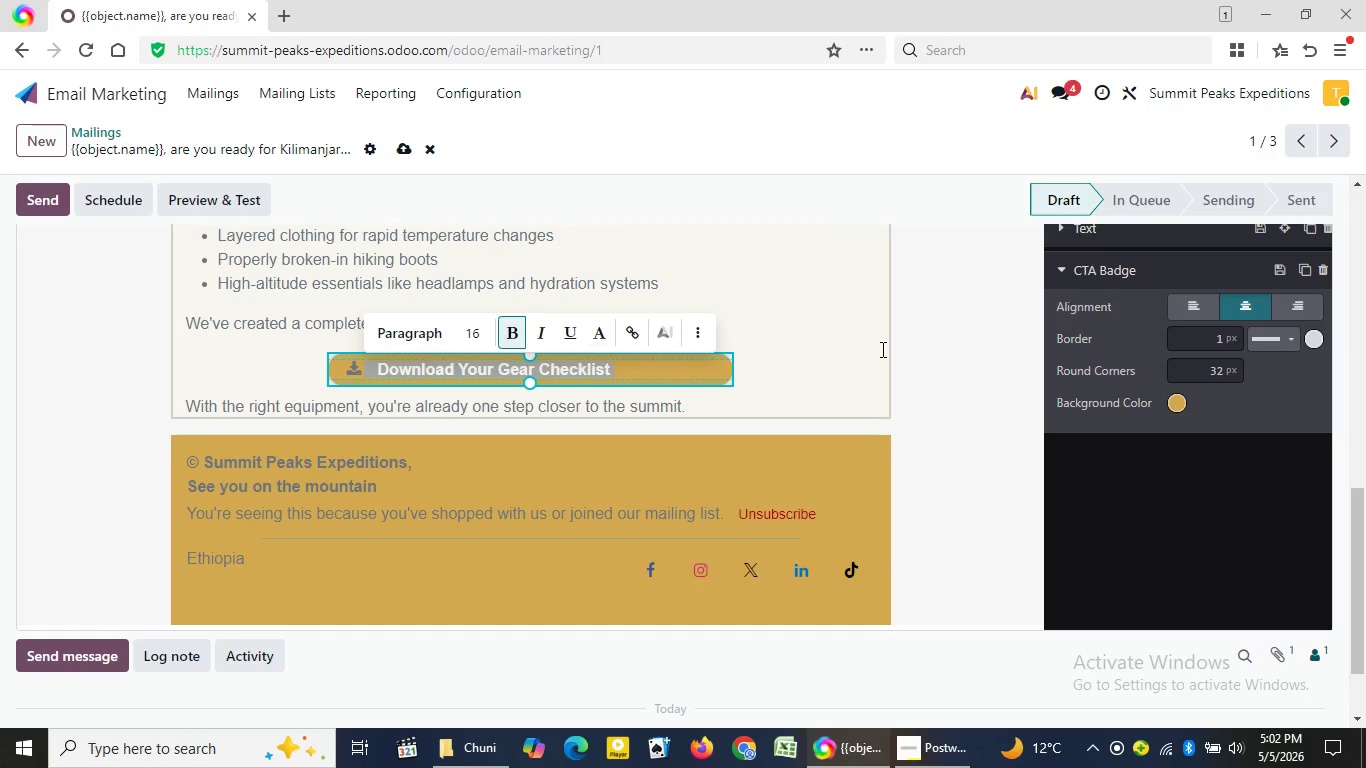 
left_click([973, 339])
 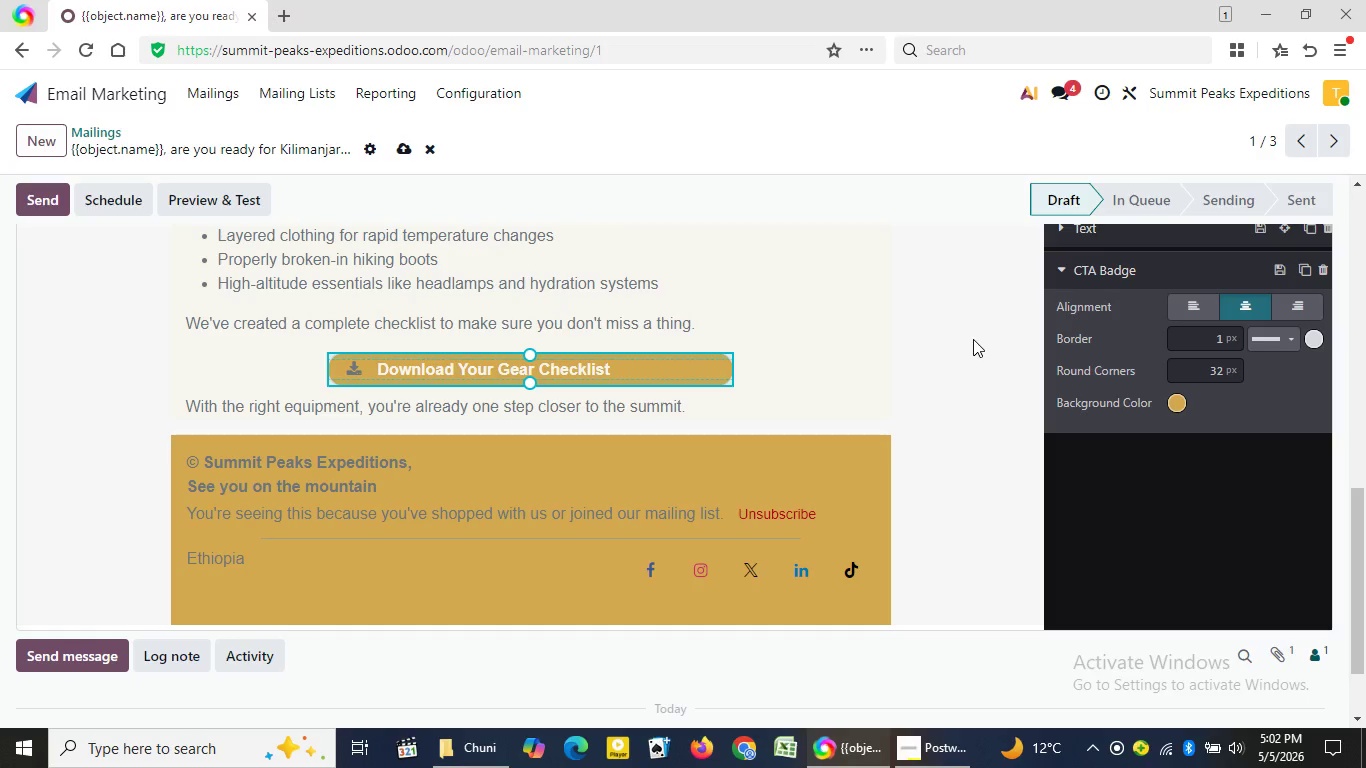 
left_click_drag(start_coordinate=[185, 455], to_coordinate=[335, 548])
 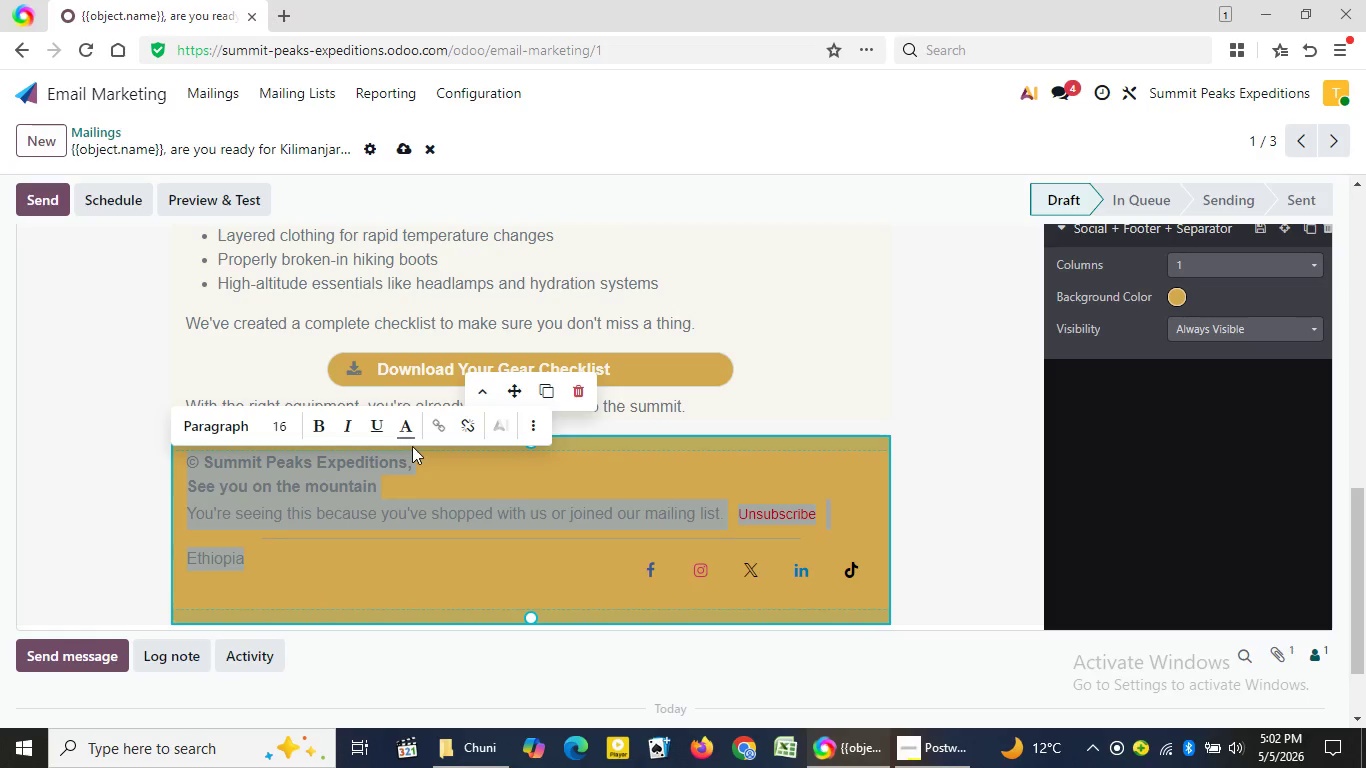 
left_click([408, 433])
 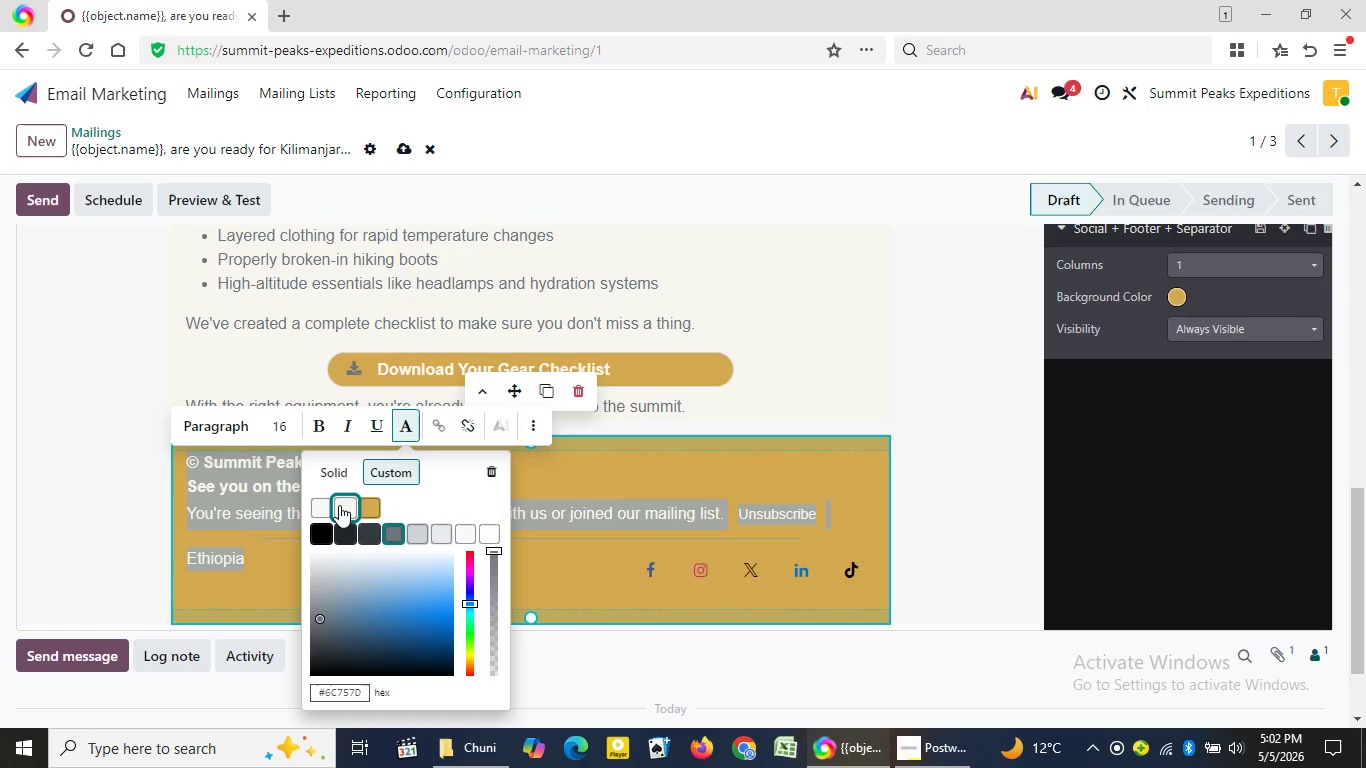 
left_click([342, 504])
 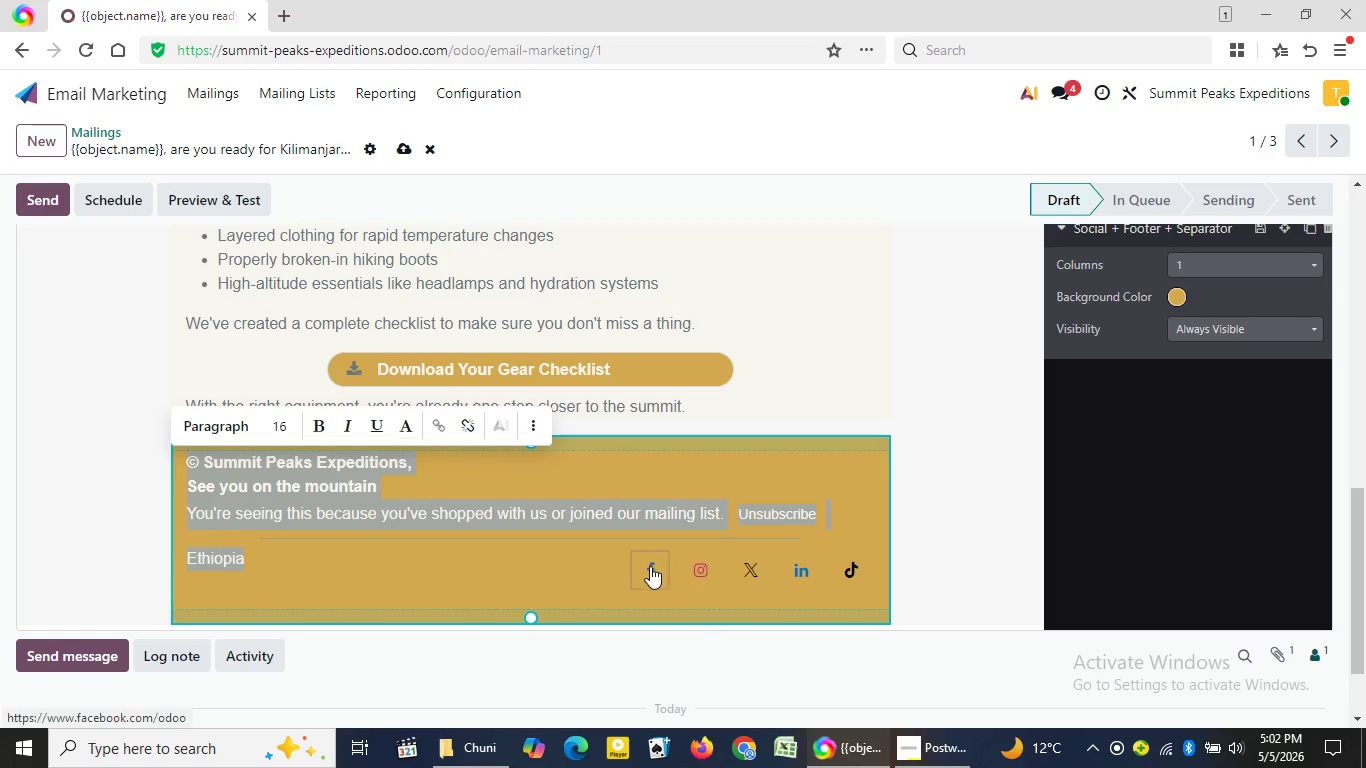 
left_click([652, 566])
 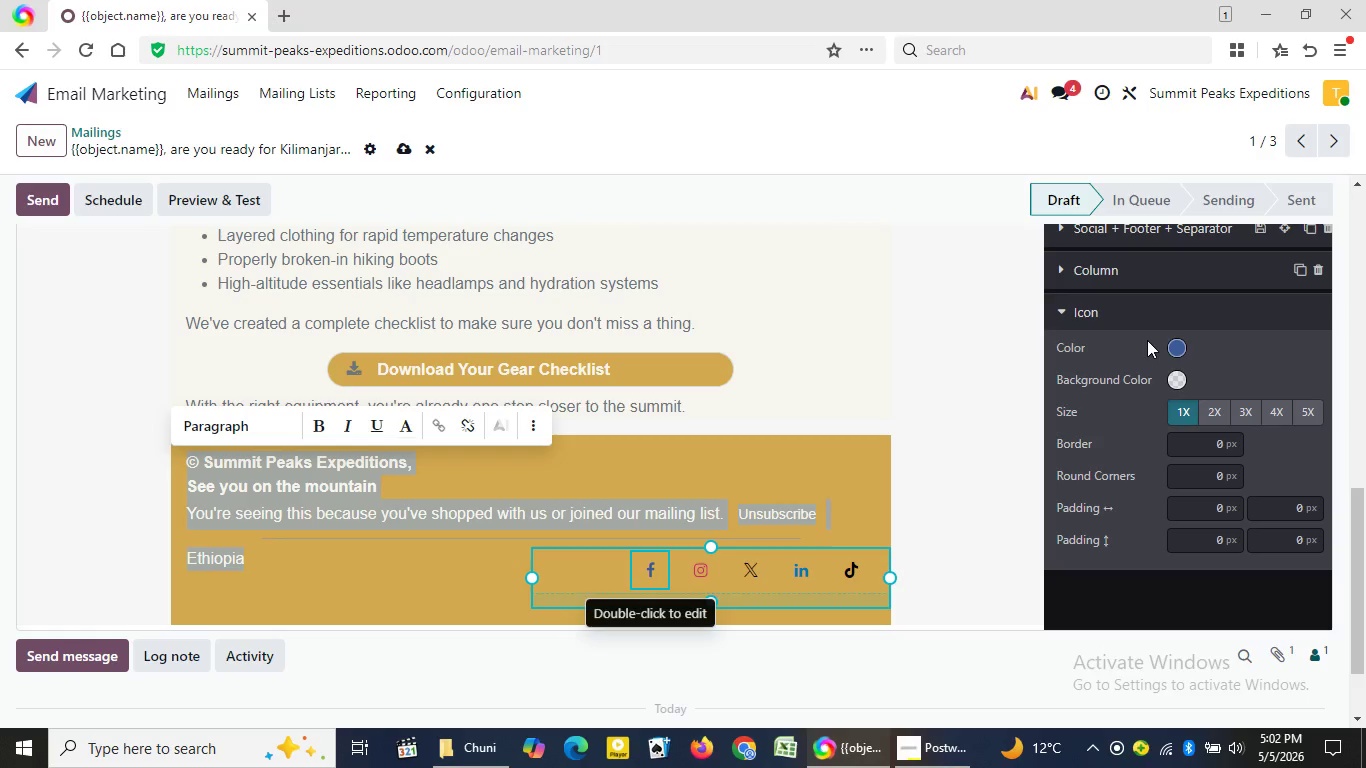 
left_click([1186, 339])
 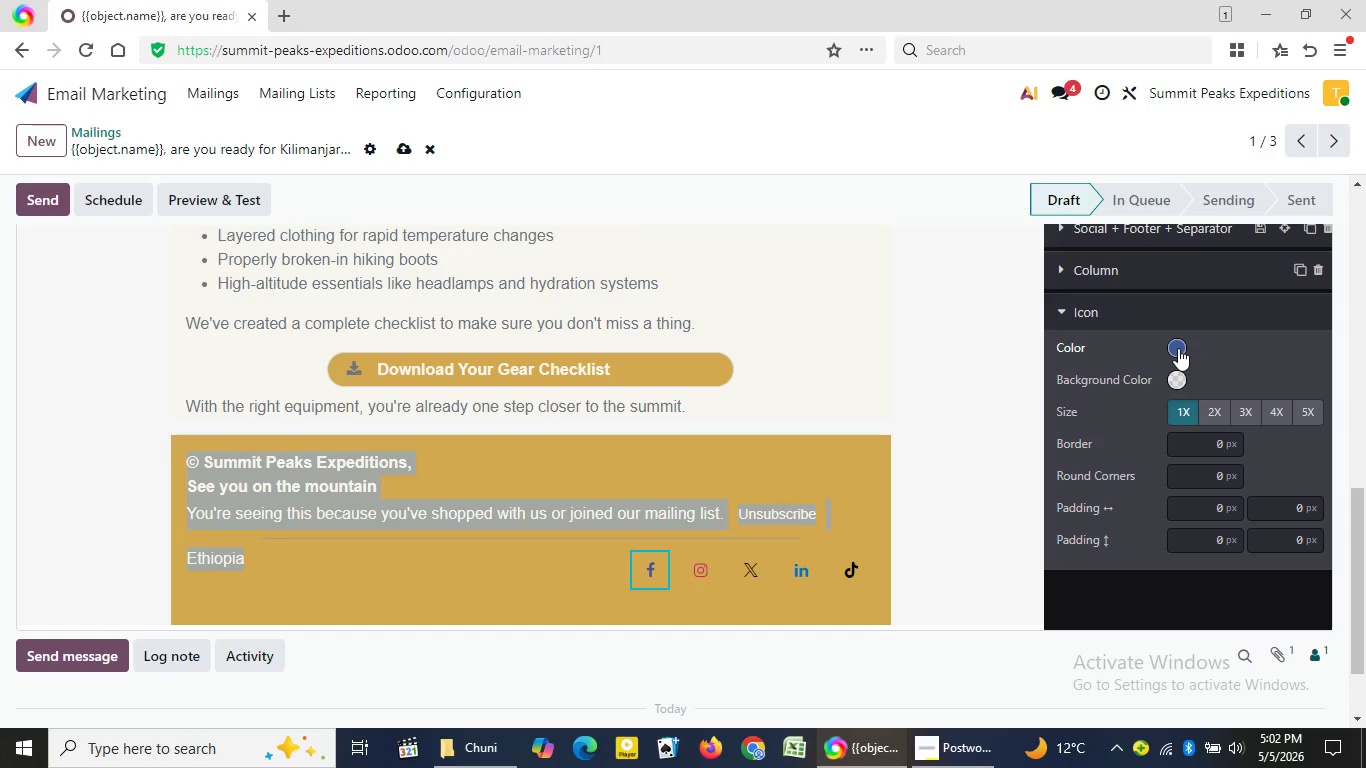 
left_click([1178, 348])
 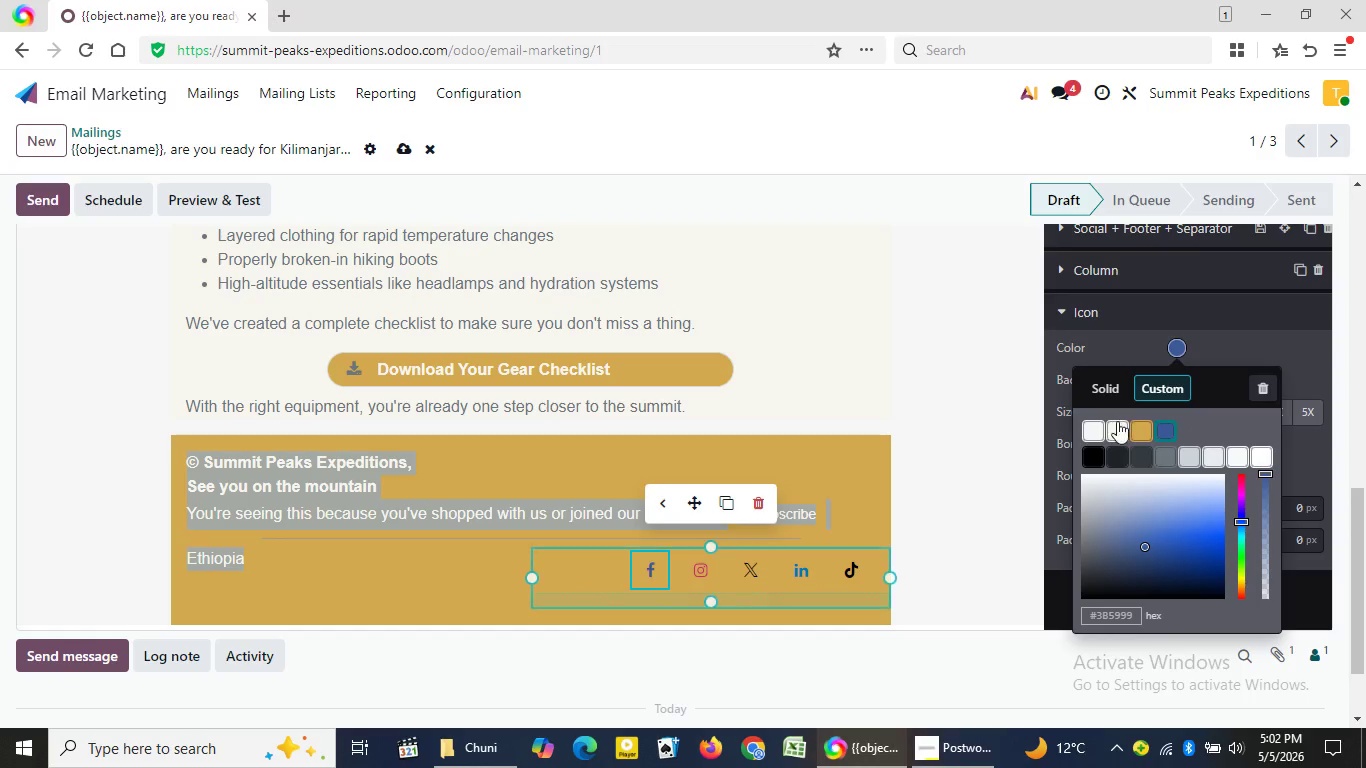 
left_click([1117, 422])
 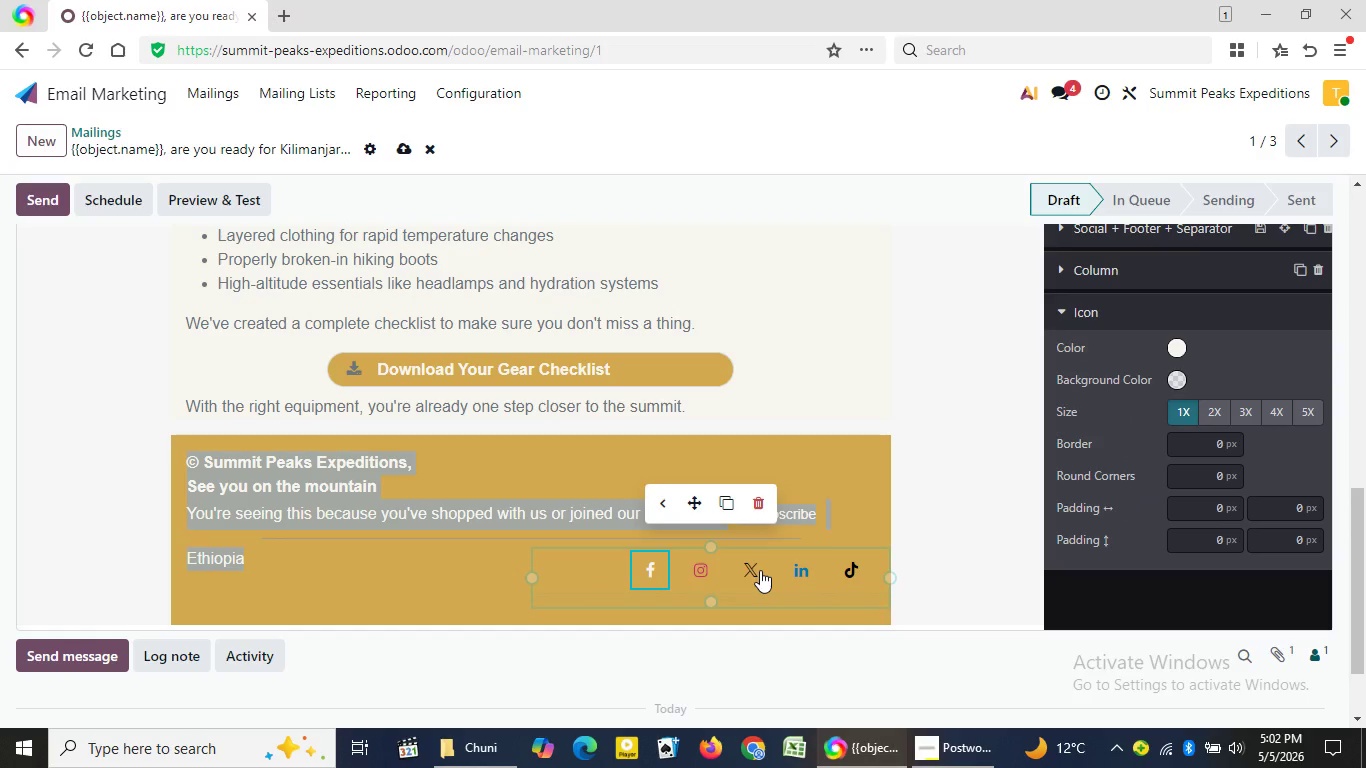 
left_click([699, 562])
 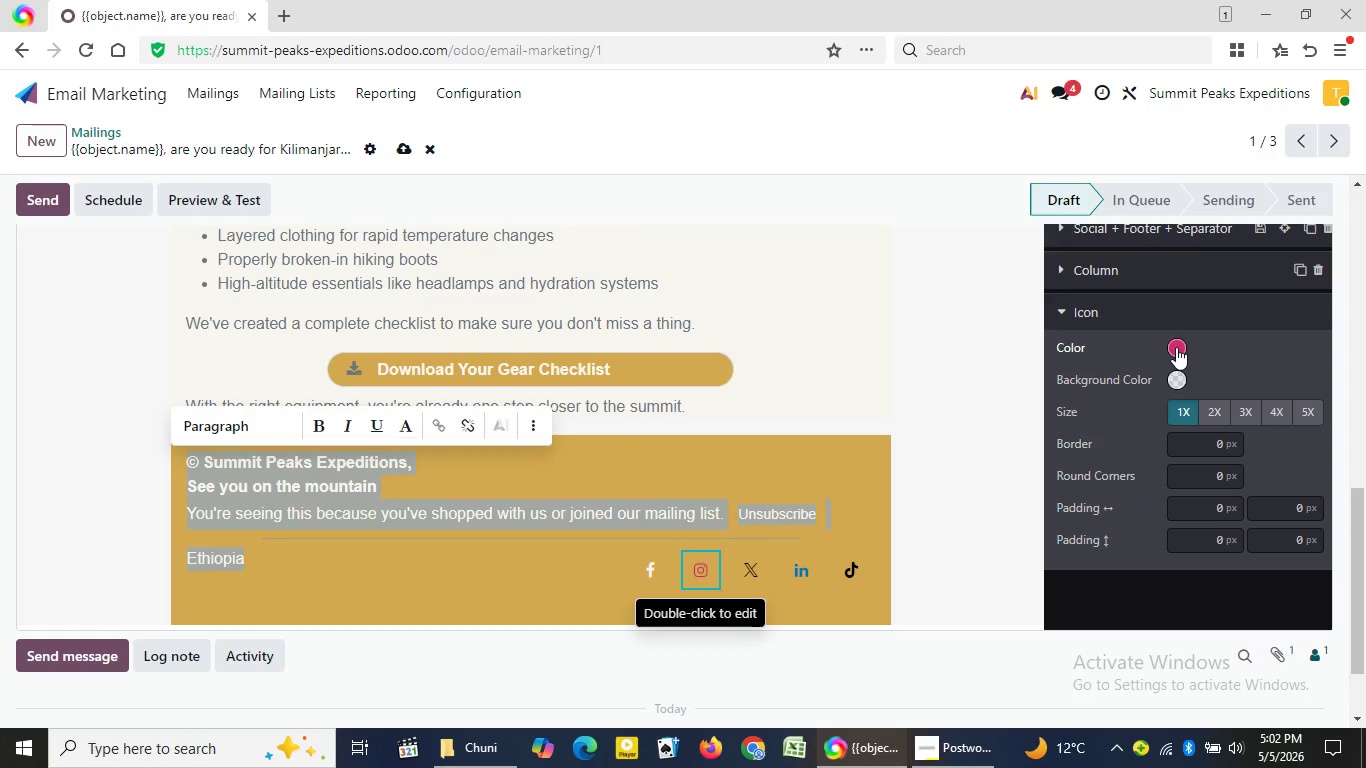 
left_click([1176, 347])
 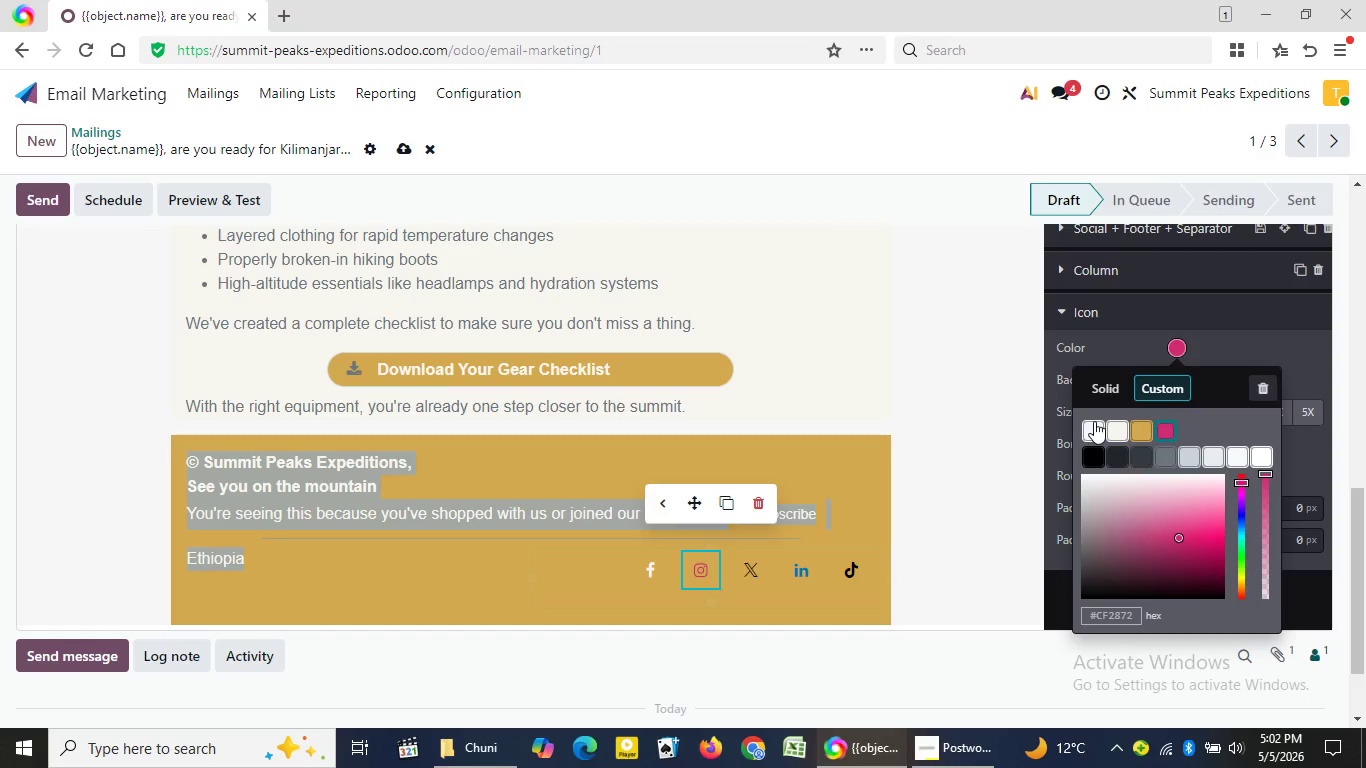 
left_click([1086, 426])
 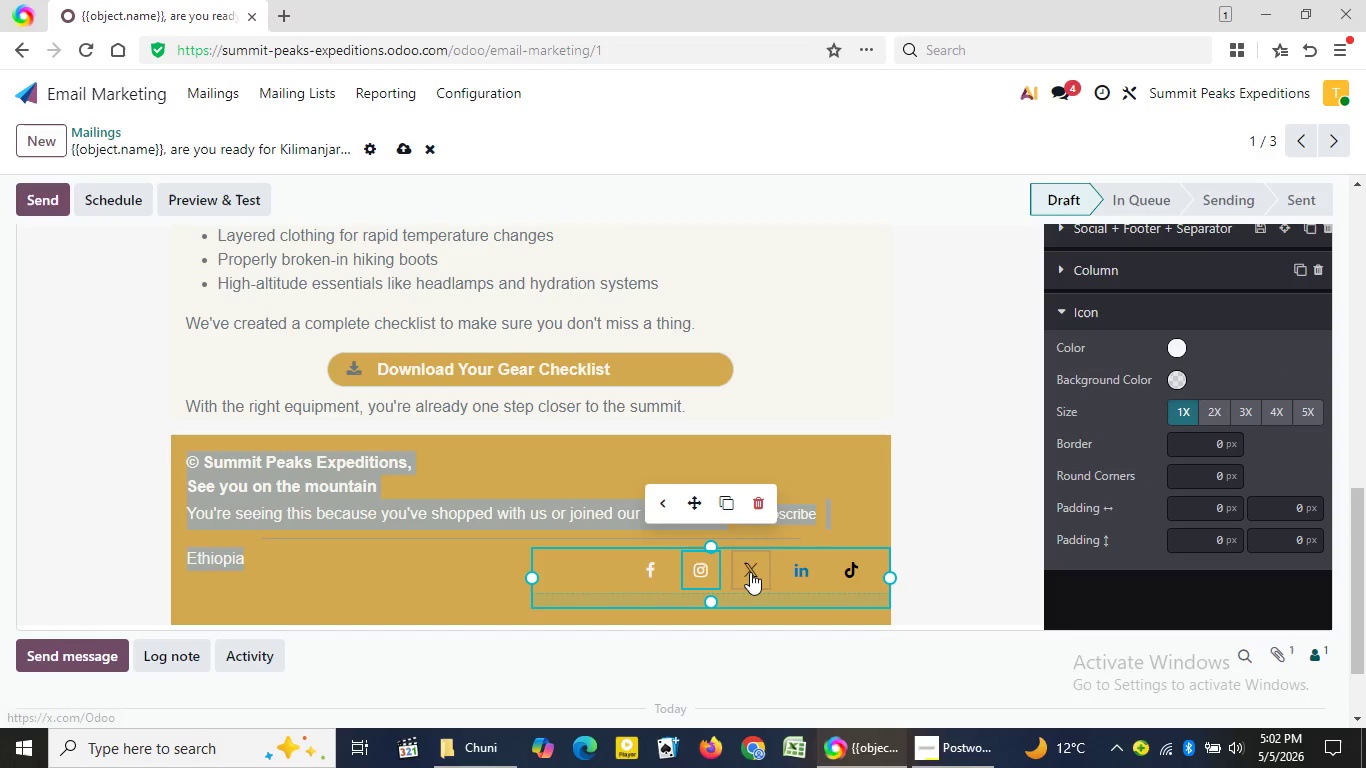 
left_click([750, 572])
 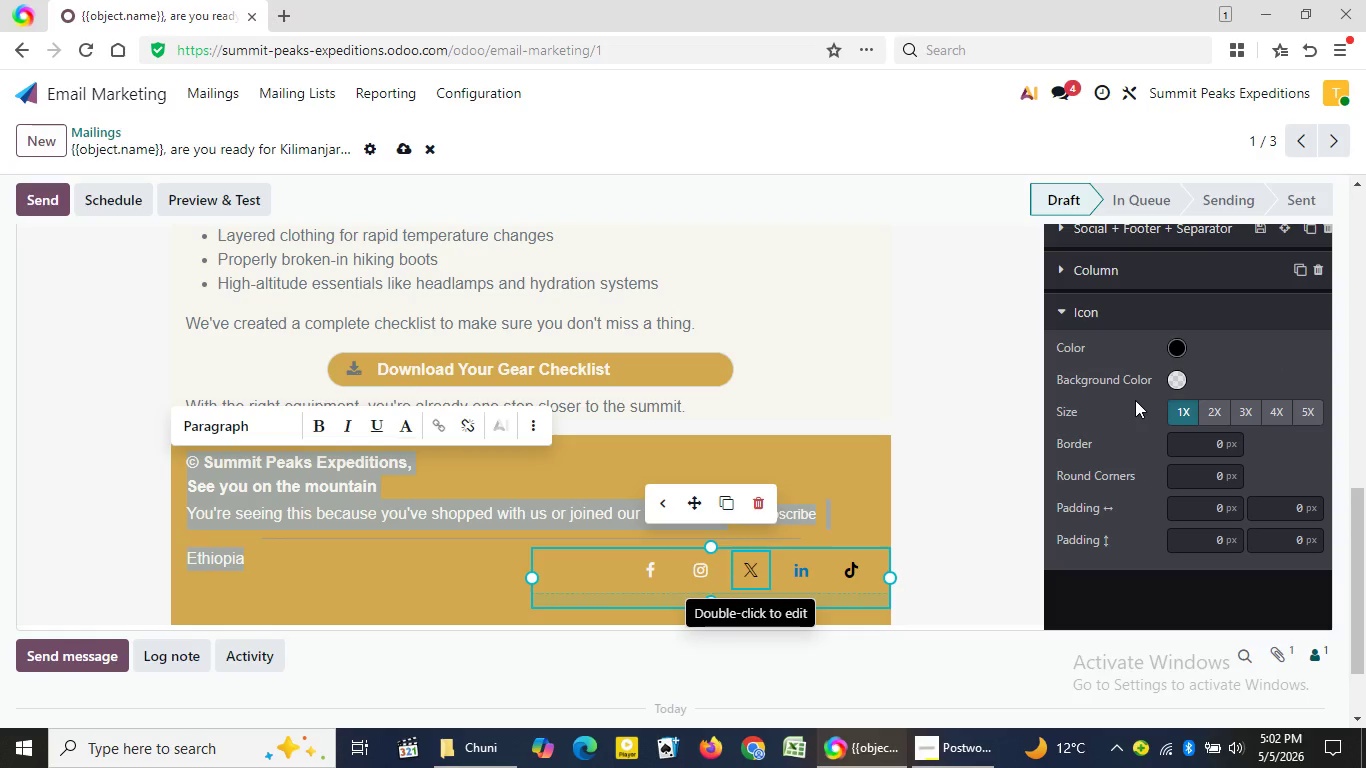 
left_click([1178, 346])
 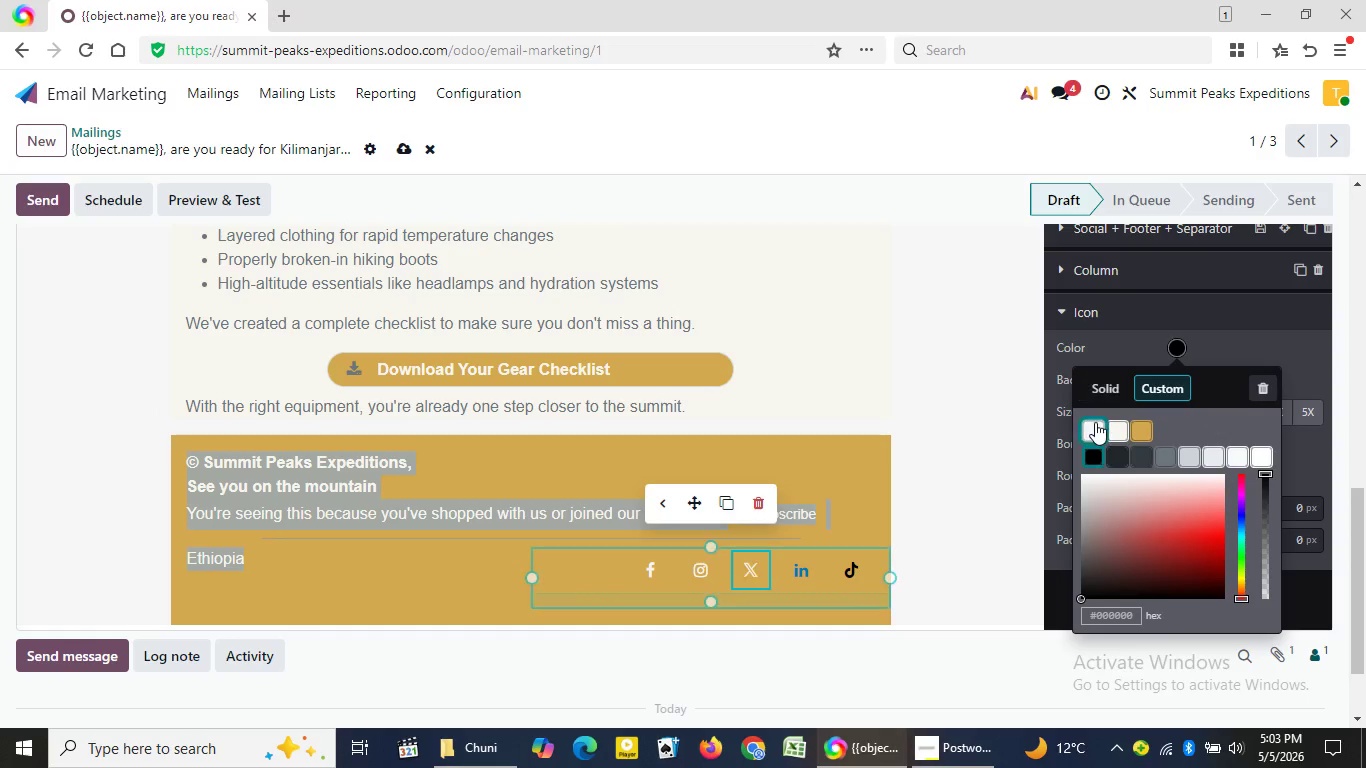 
left_click([1095, 422])
 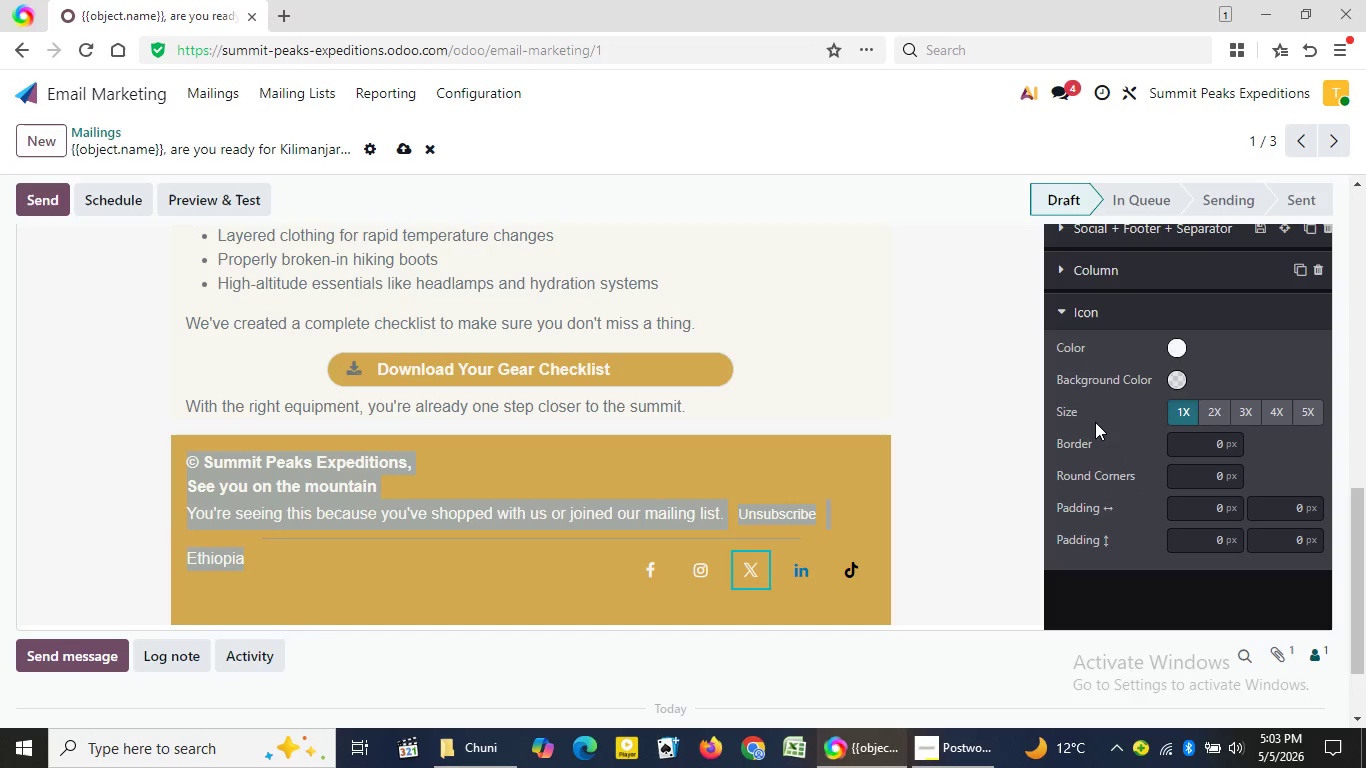 
wait(7.27)
 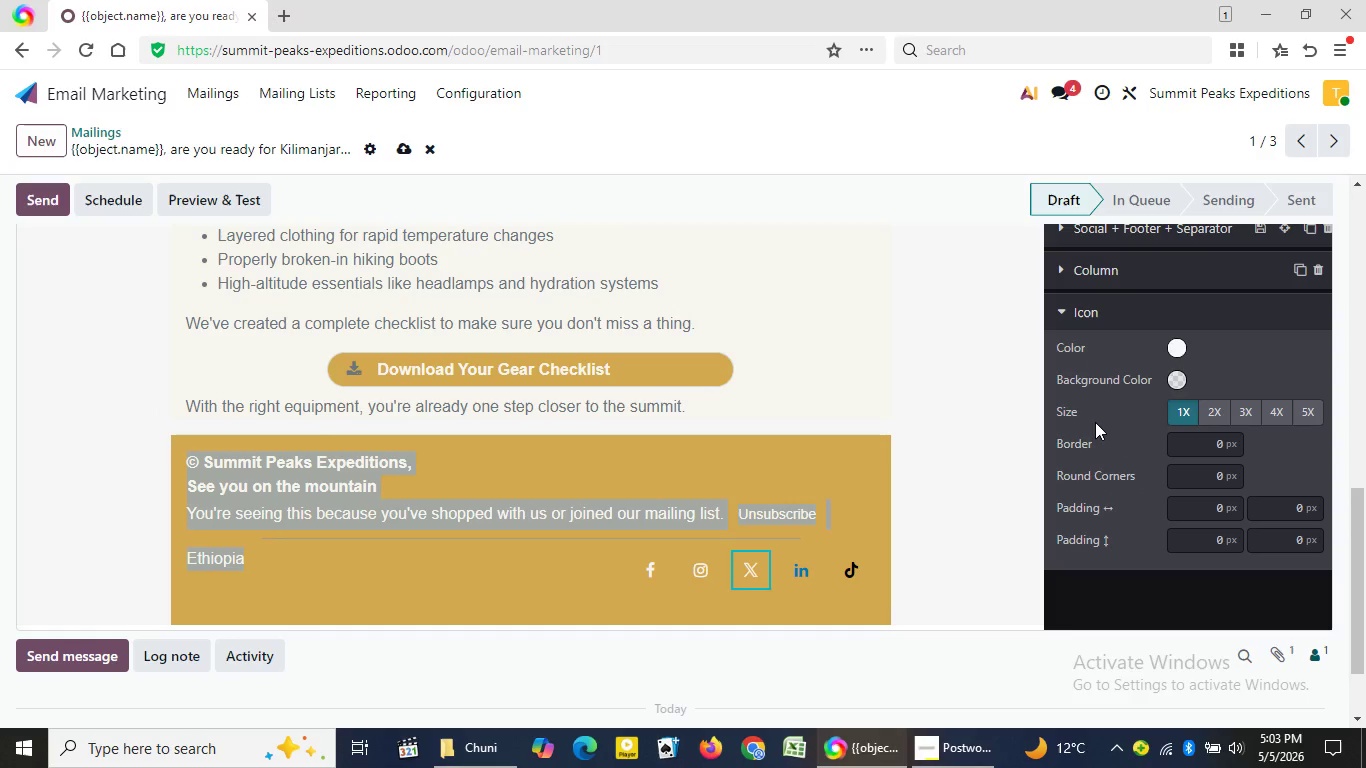 
left_click([799, 581])
 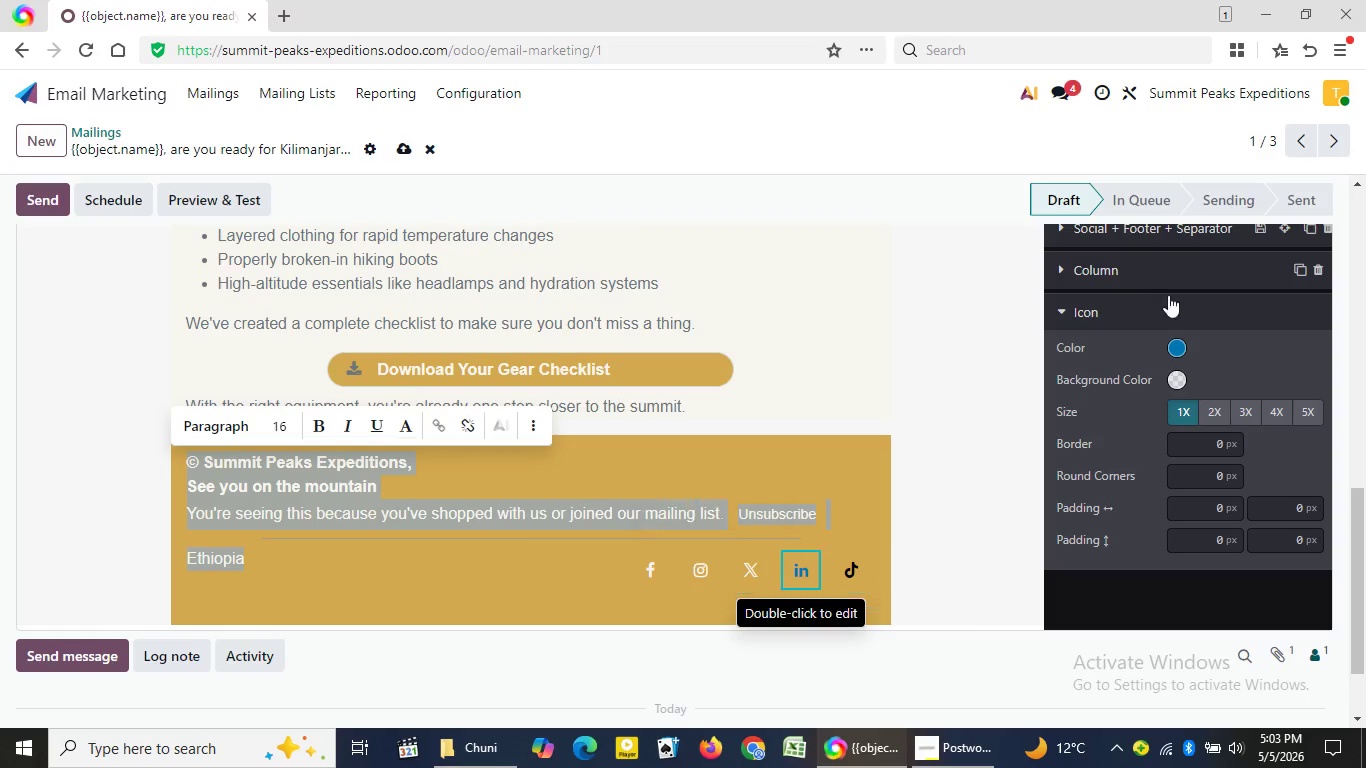 
left_click([1179, 342])
 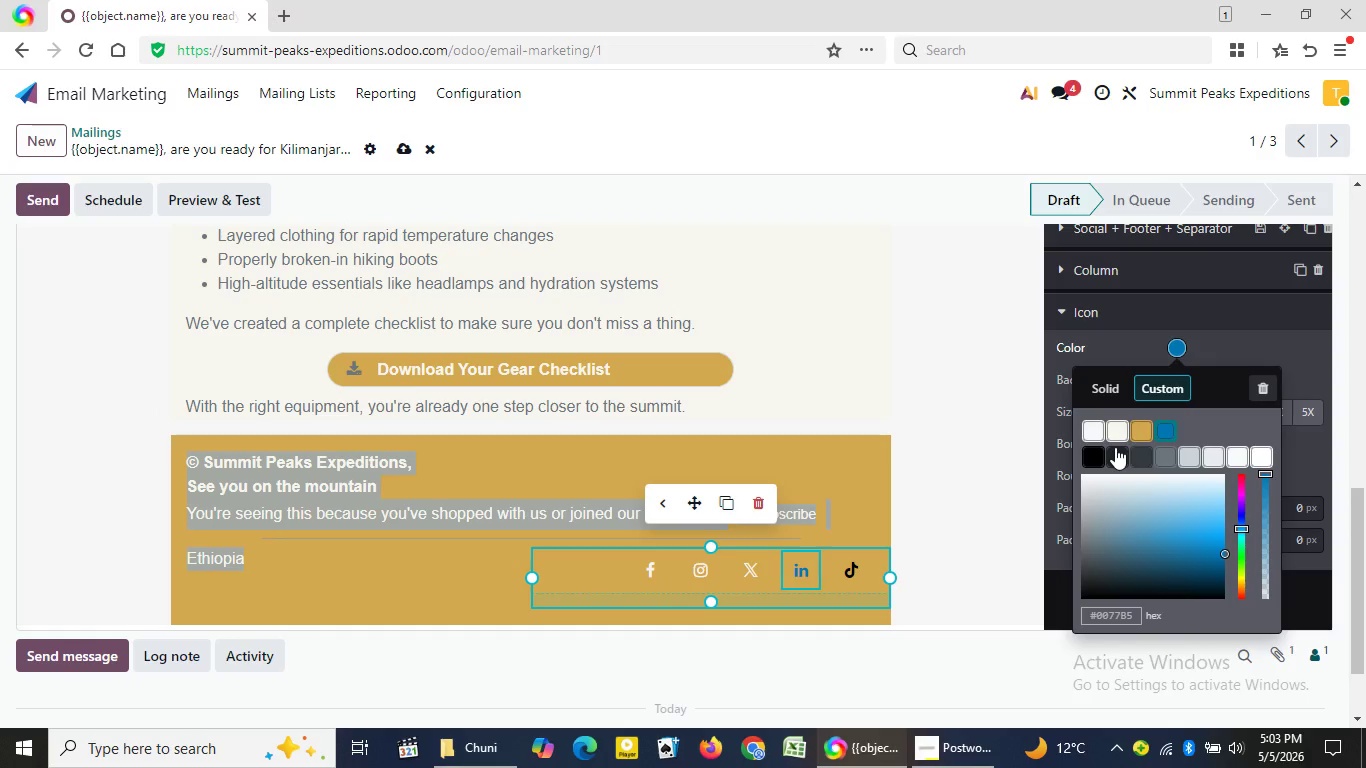 
left_click([1093, 428])
 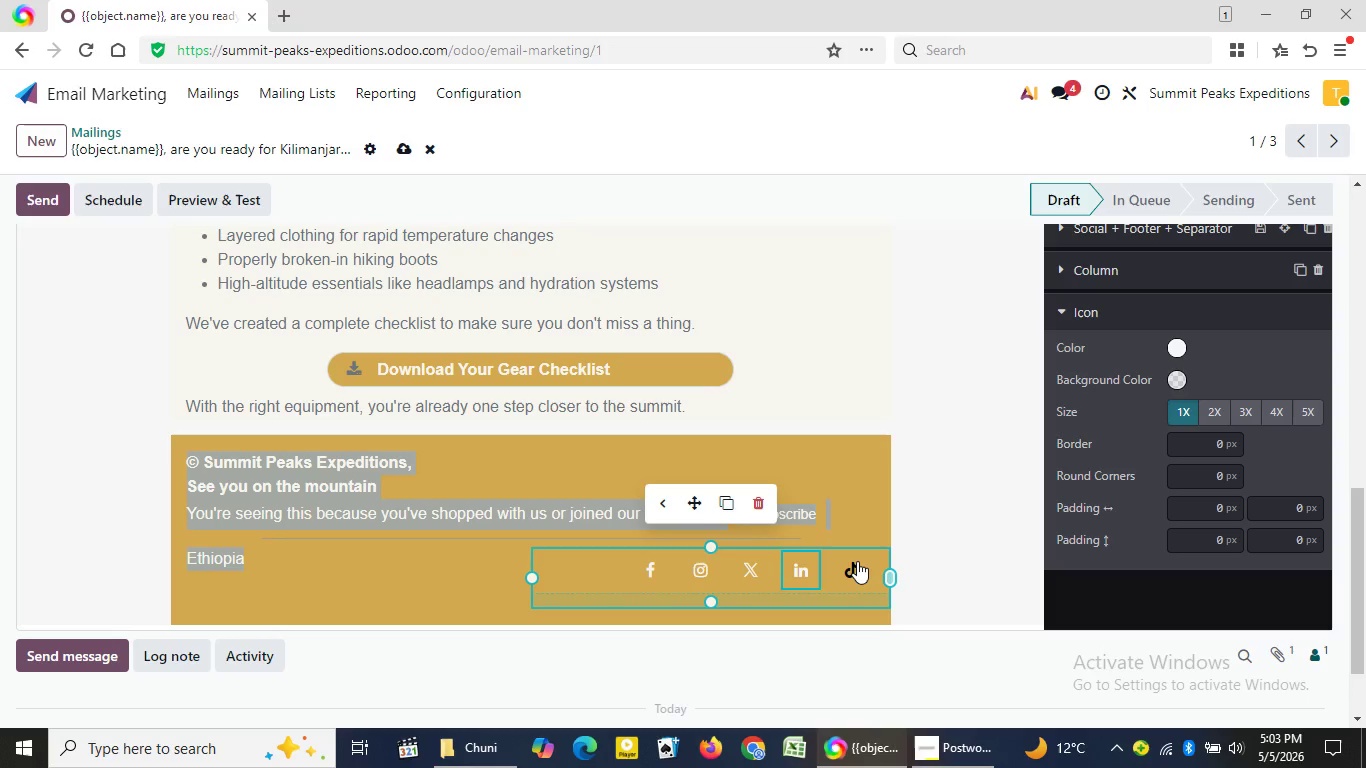 
left_click([850, 565])
 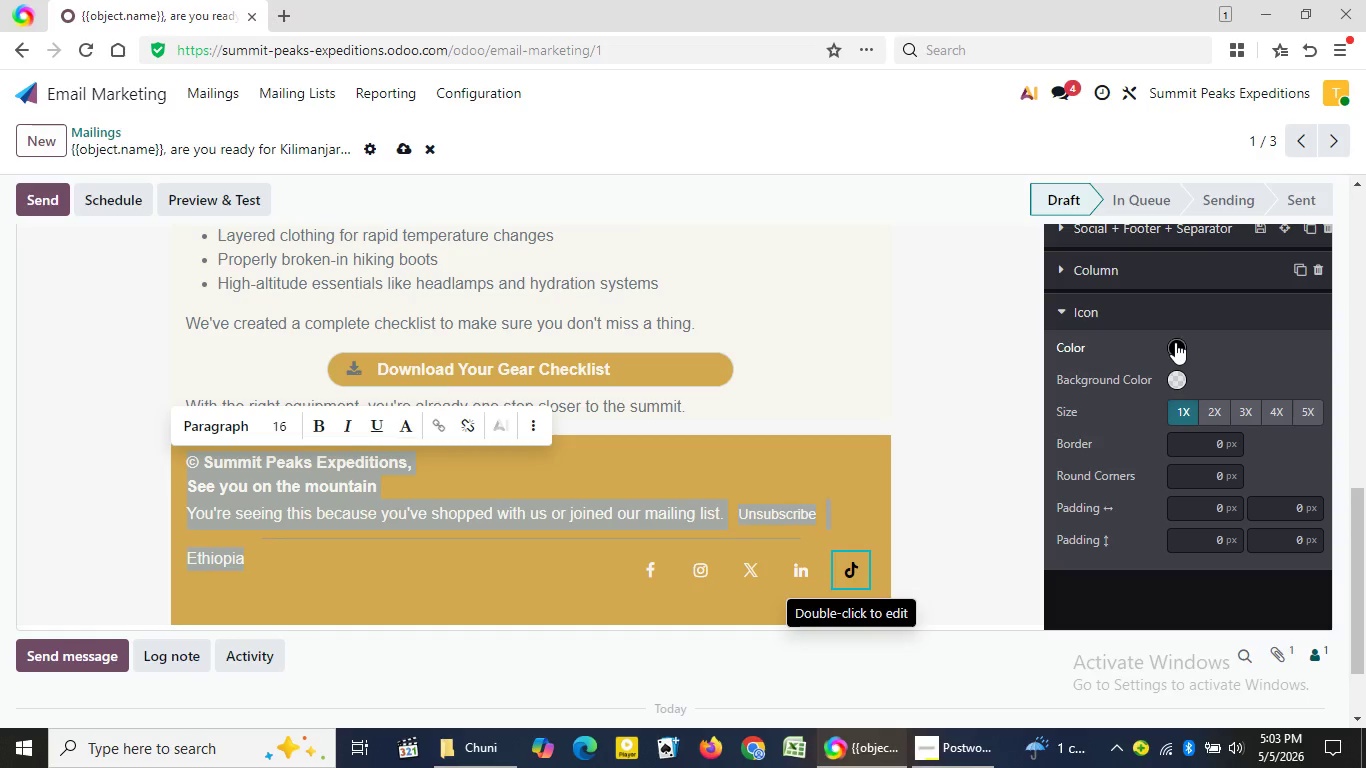 
left_click([1175, 342])
 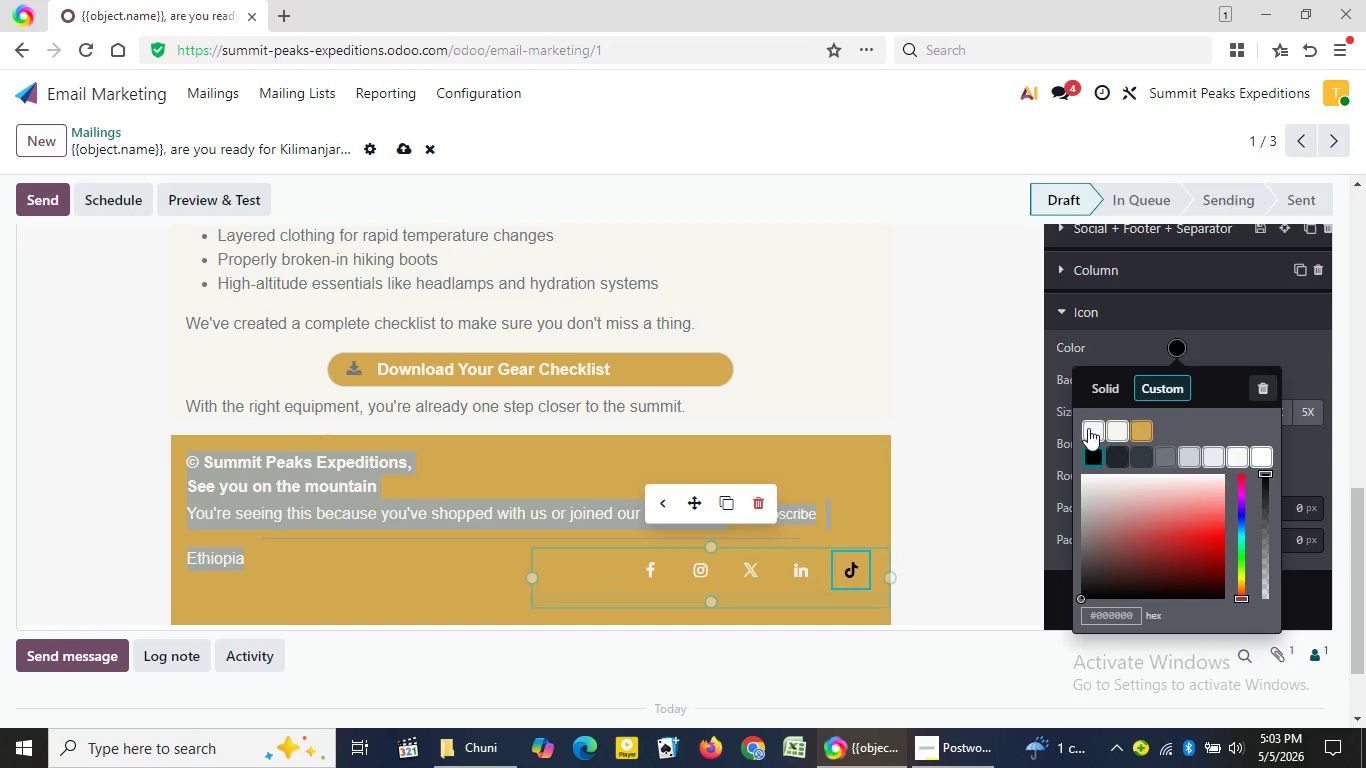 
left_click([1088, 428])
 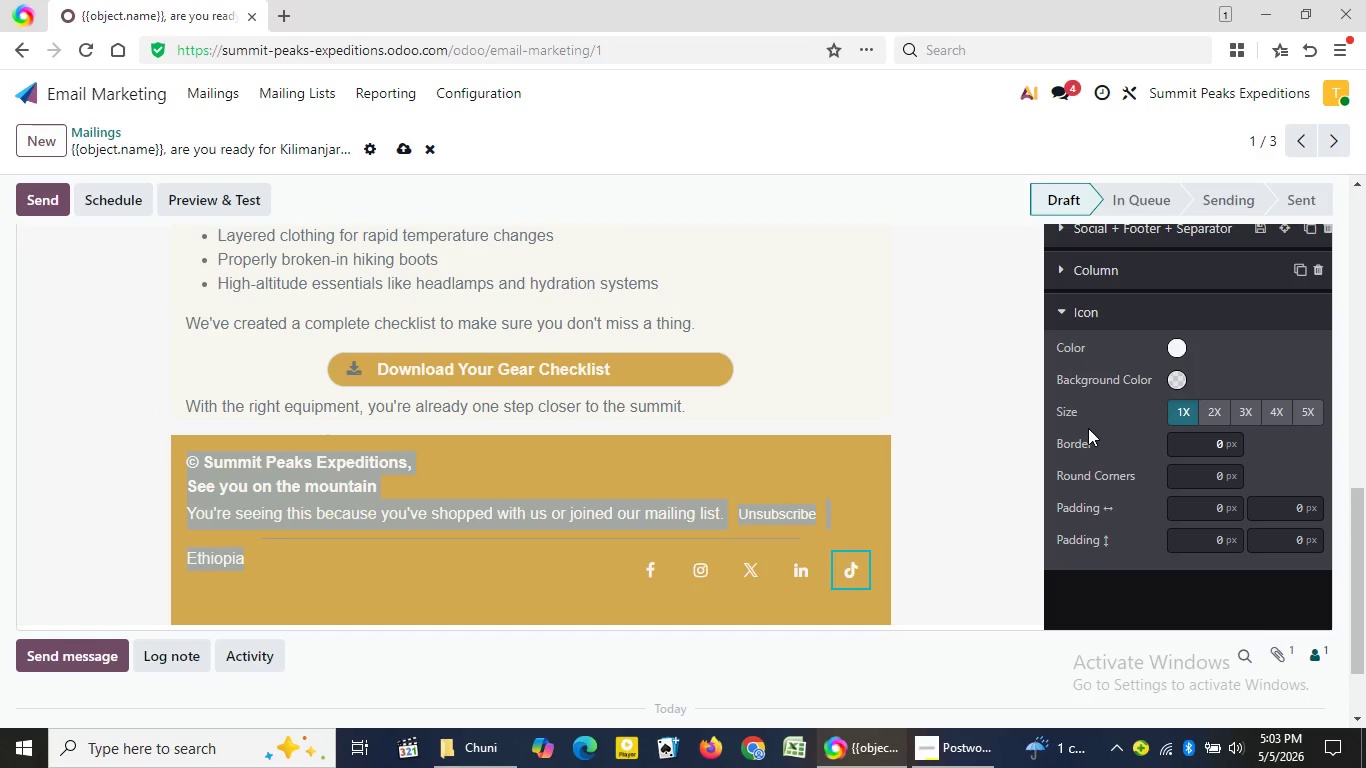 
wait(5.42)
 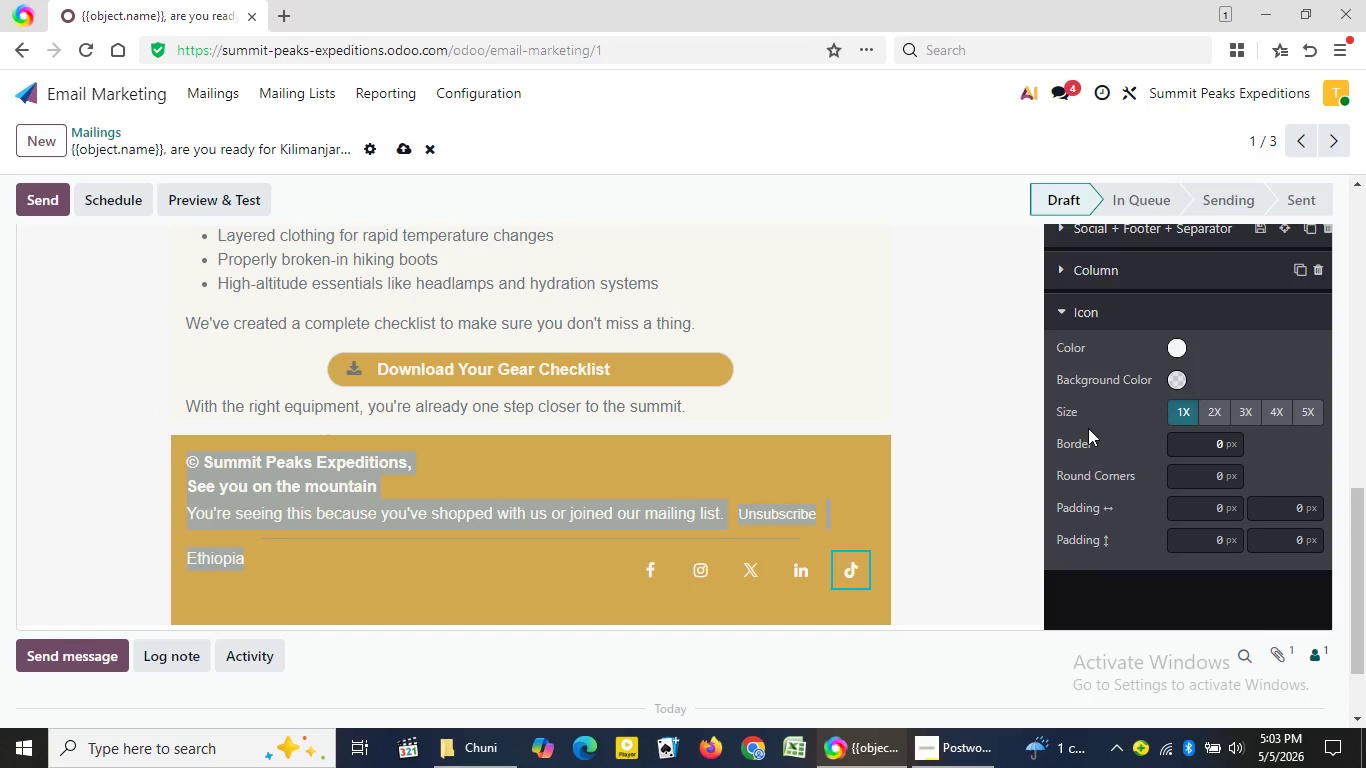 
left_click([989, 380])
 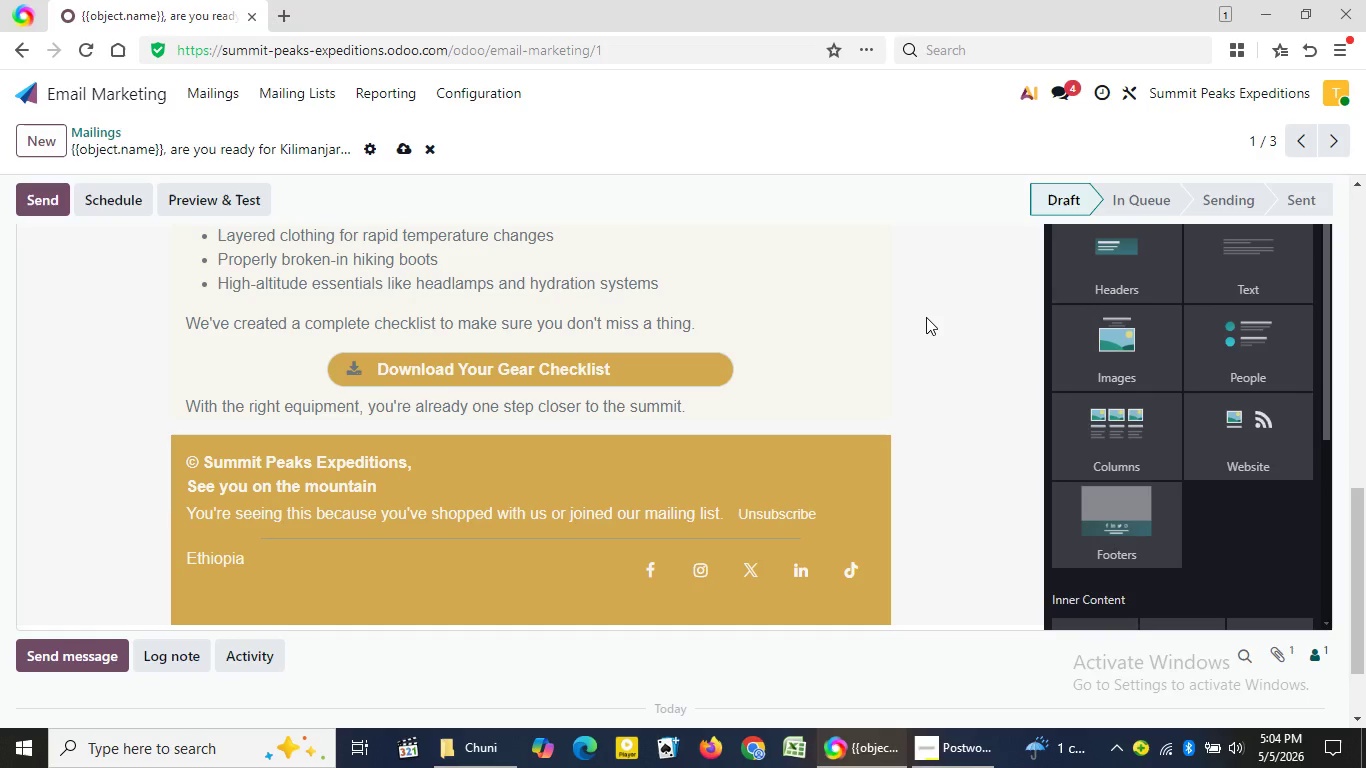 
wait(75.58)
 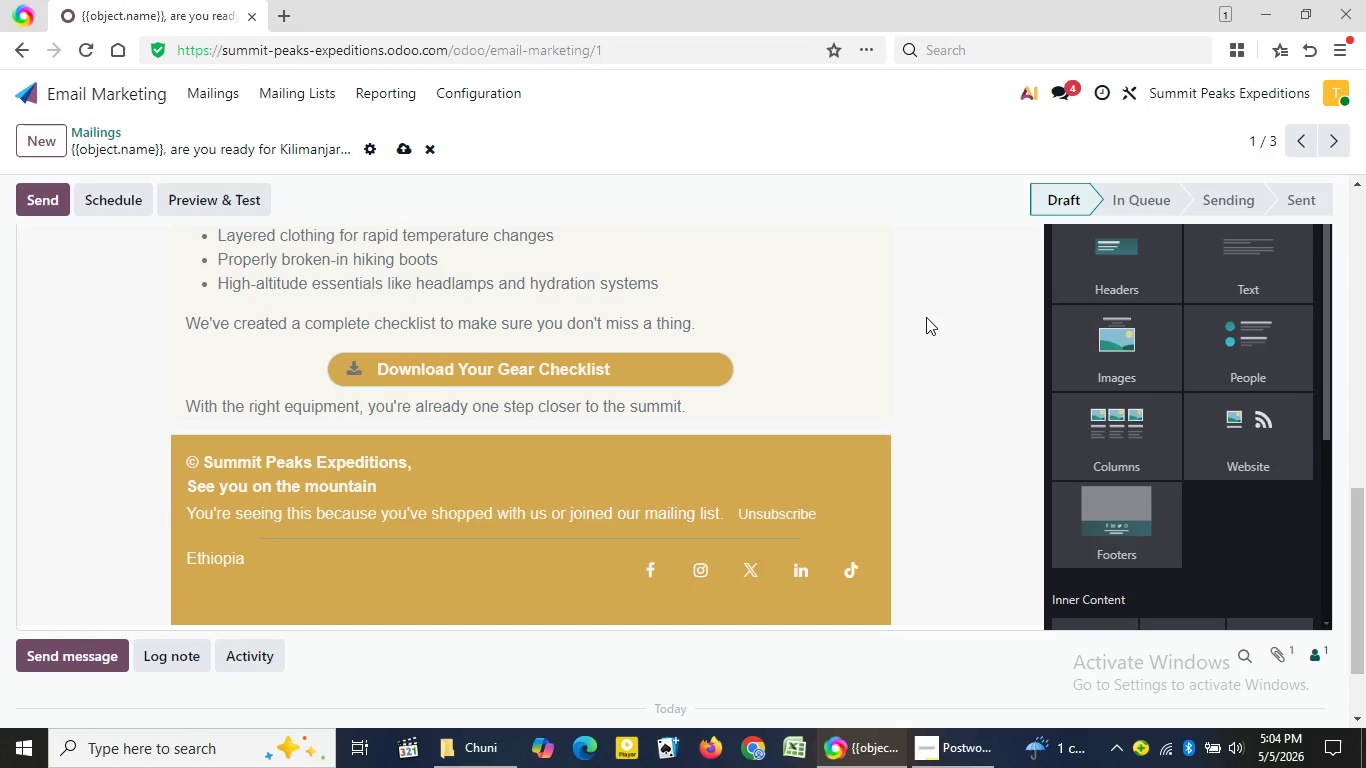 
left_click_drag(start_coordinate=[1361, 548], to_coordinate=[1359, 235])
 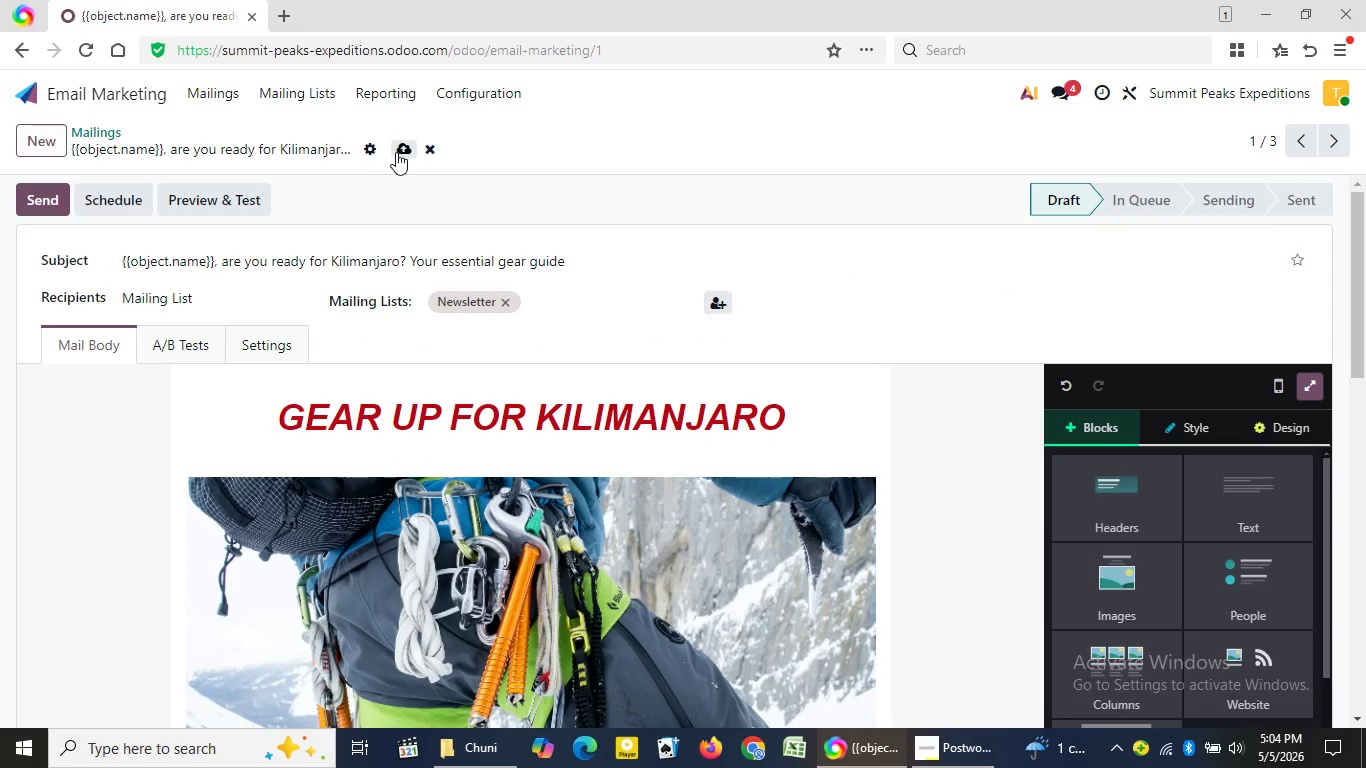 
left_click([396, 151])
 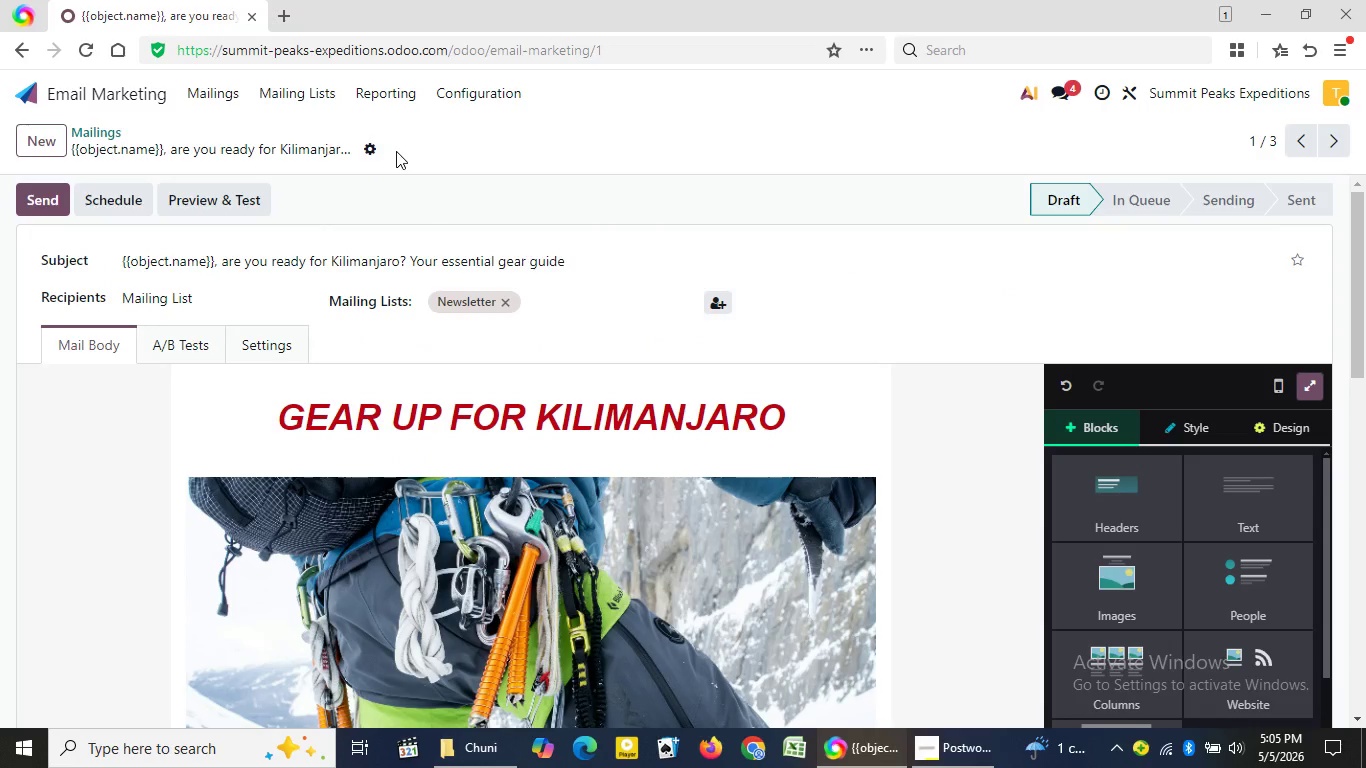 
wait(6.61)
 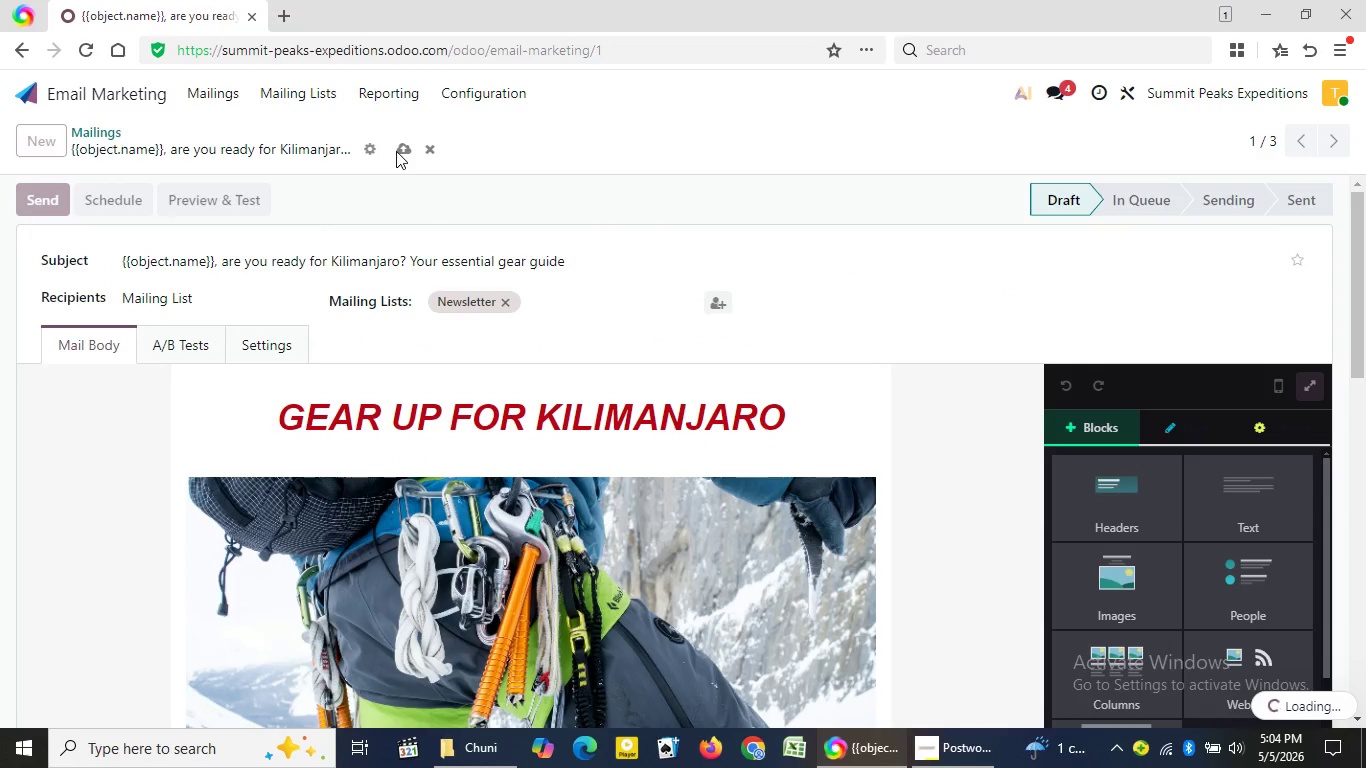 
left_click([215, 96])
 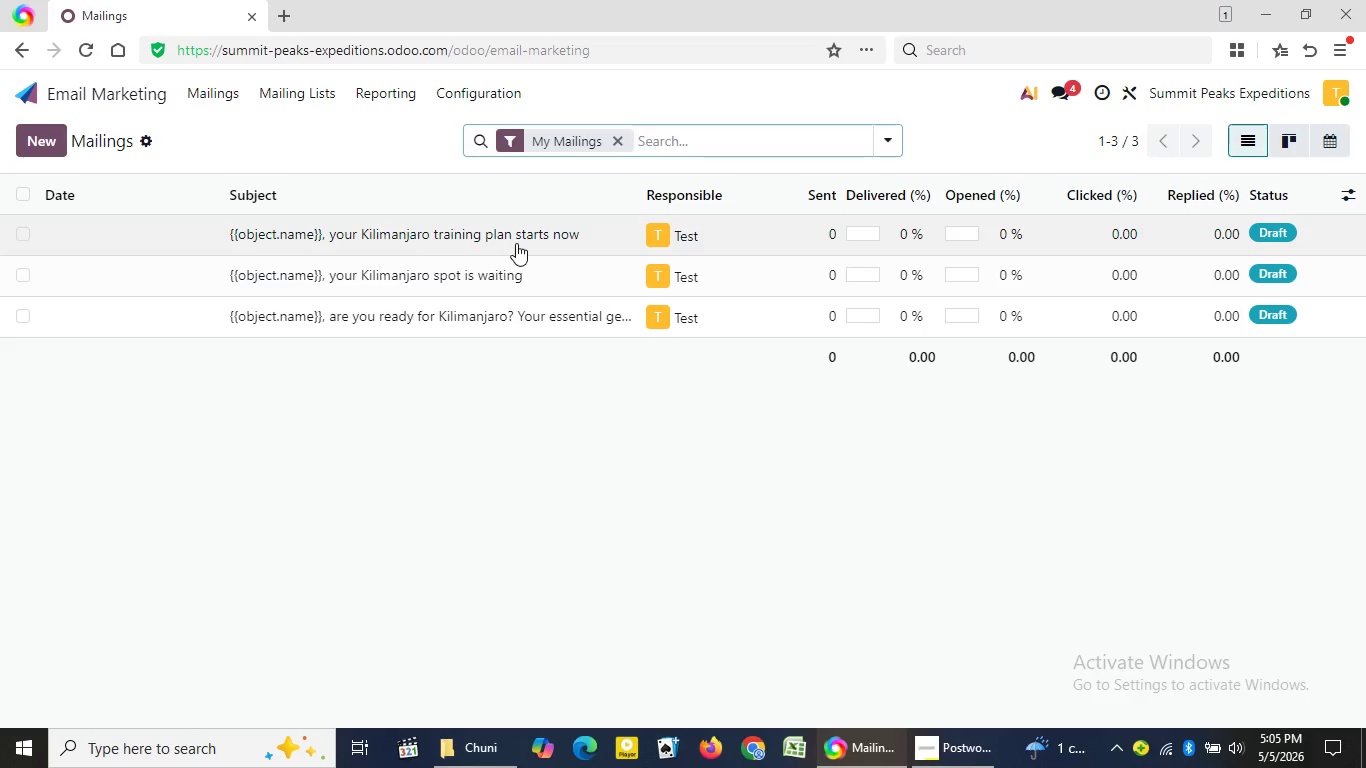 
wait(6.48)
 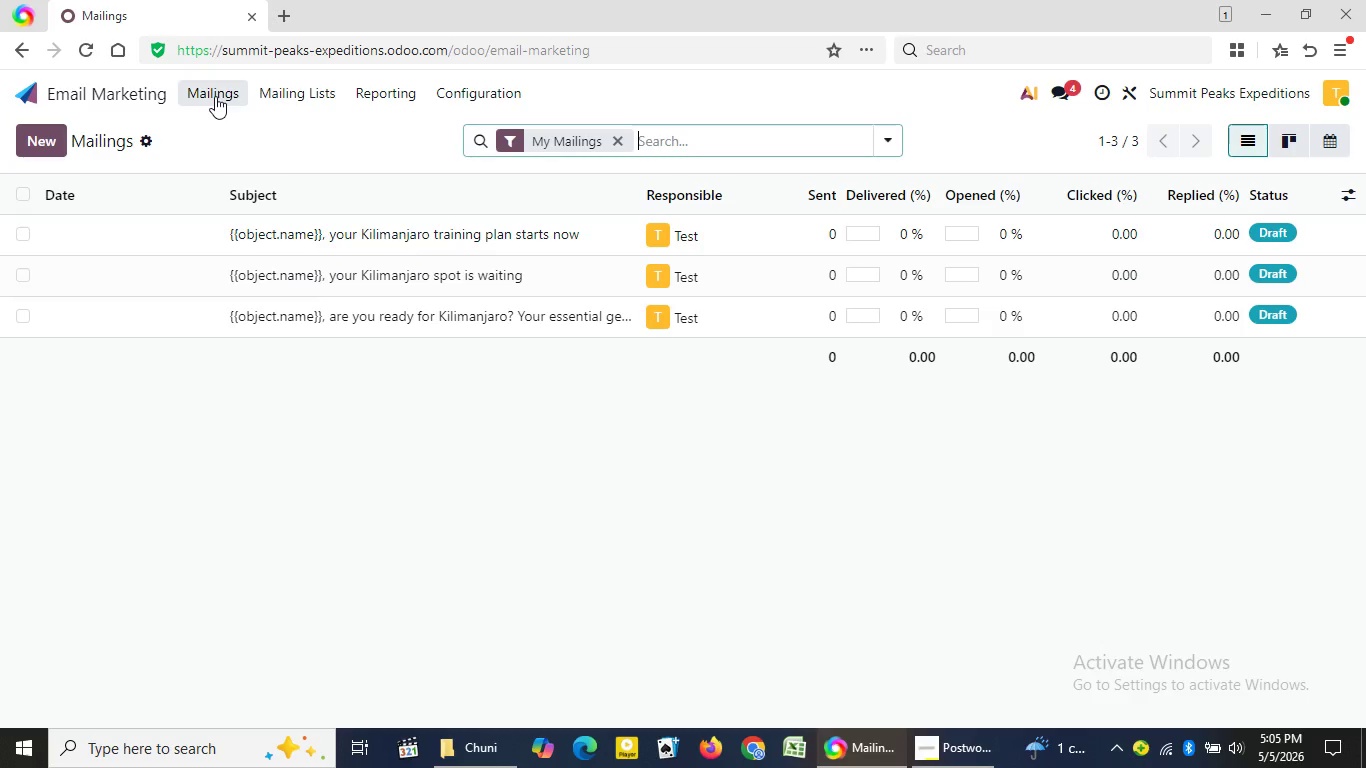 
left_click([516, 243])
 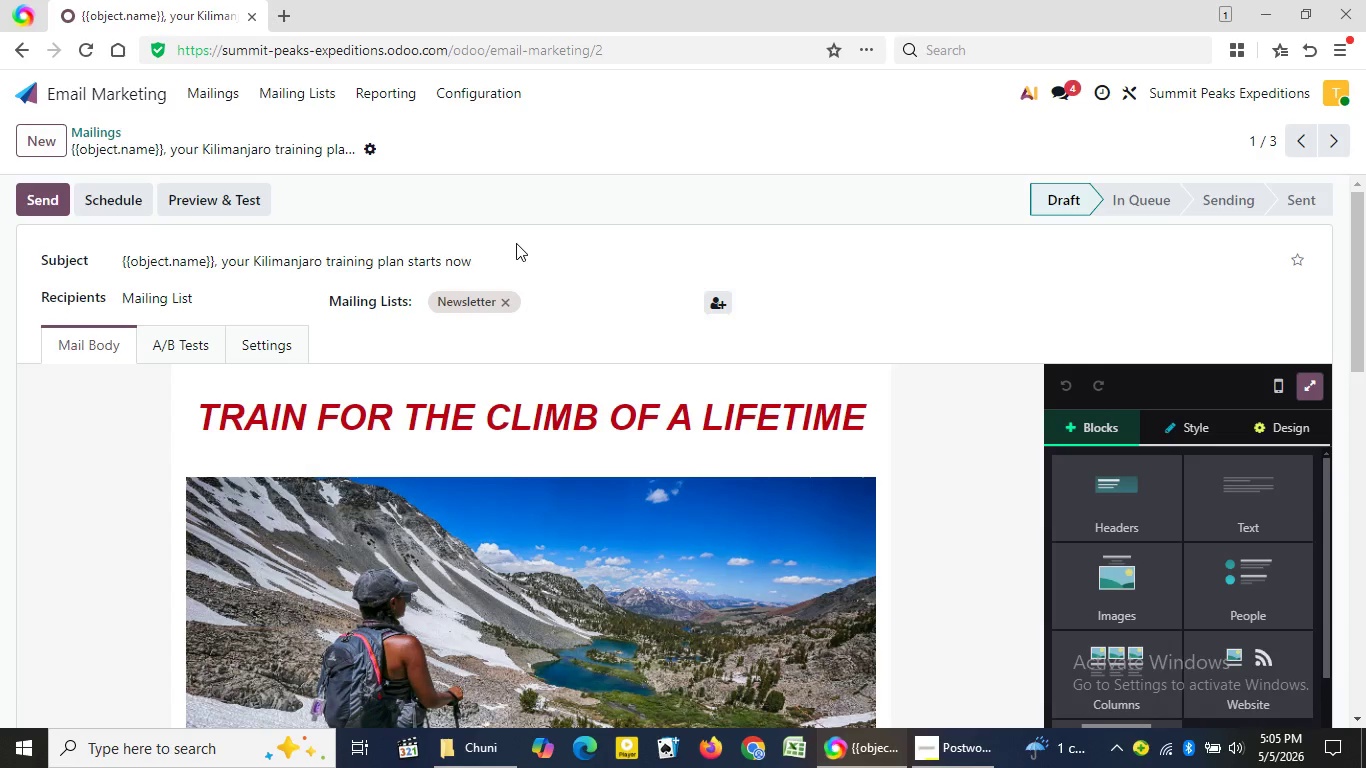 
wait(20.56)
 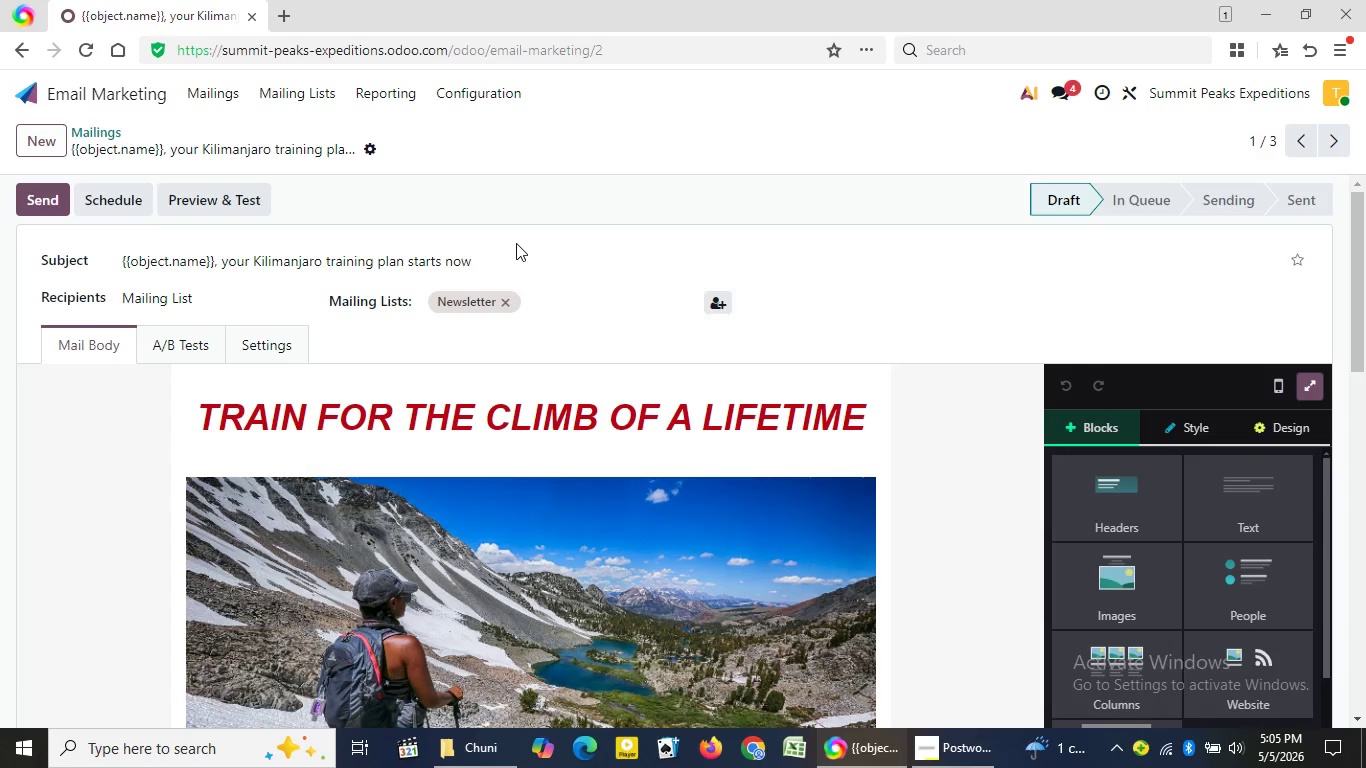 
double_click([1361, 713])
 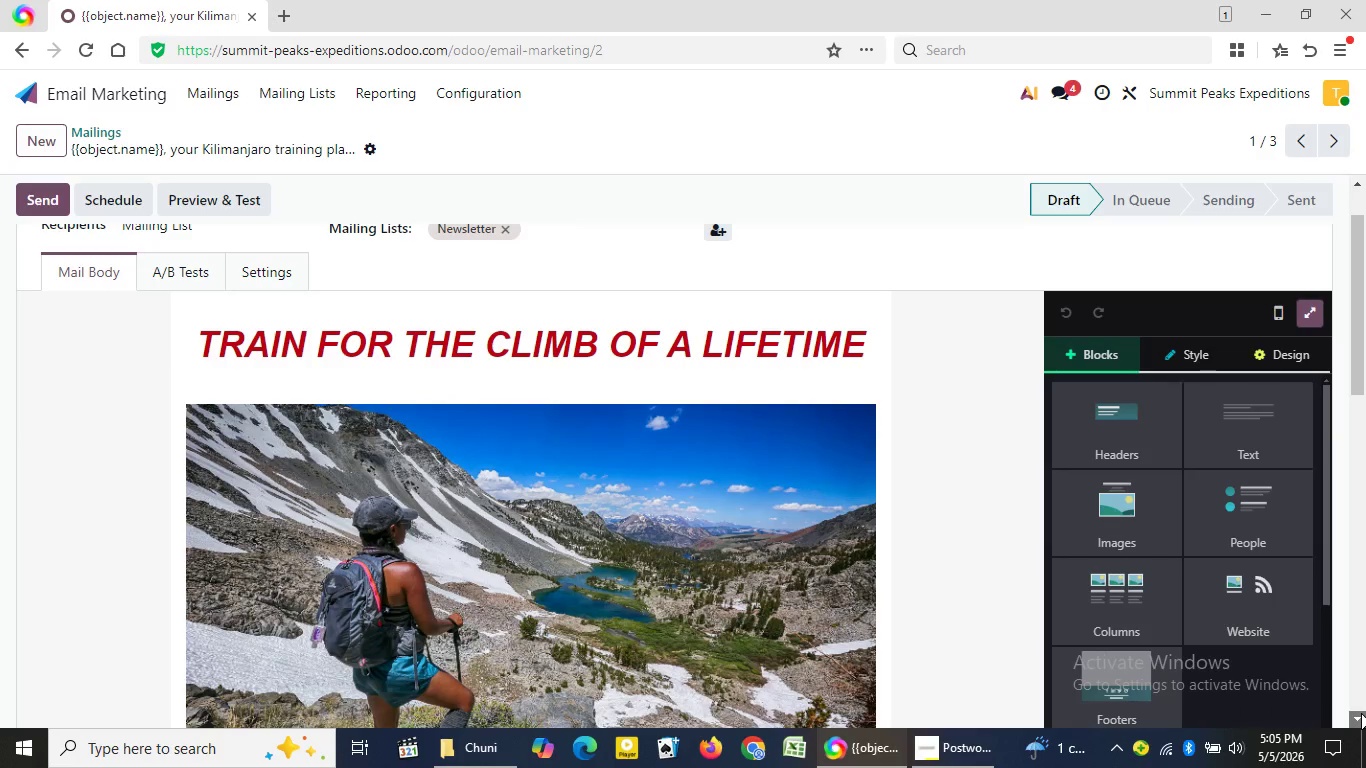 
triple_click([1361, 713])
 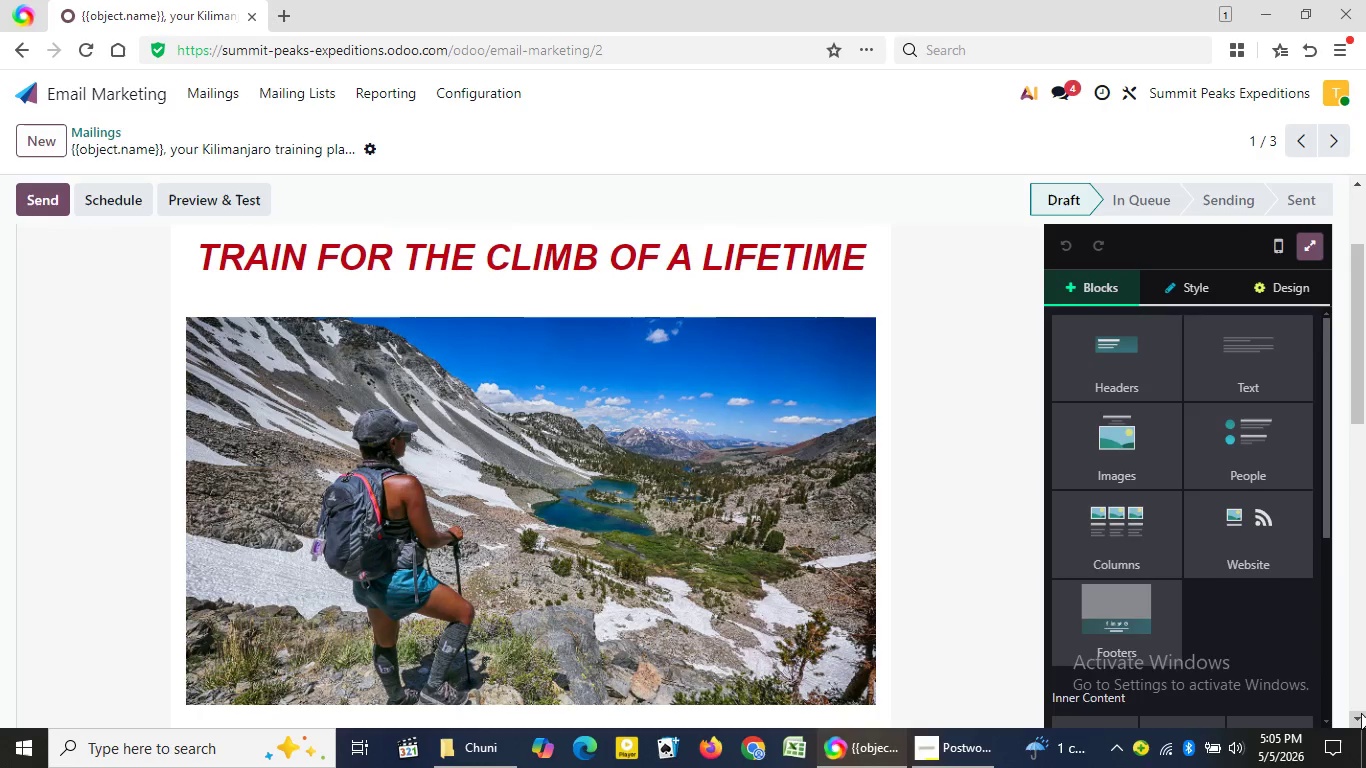 
double_click([1361, 713])
 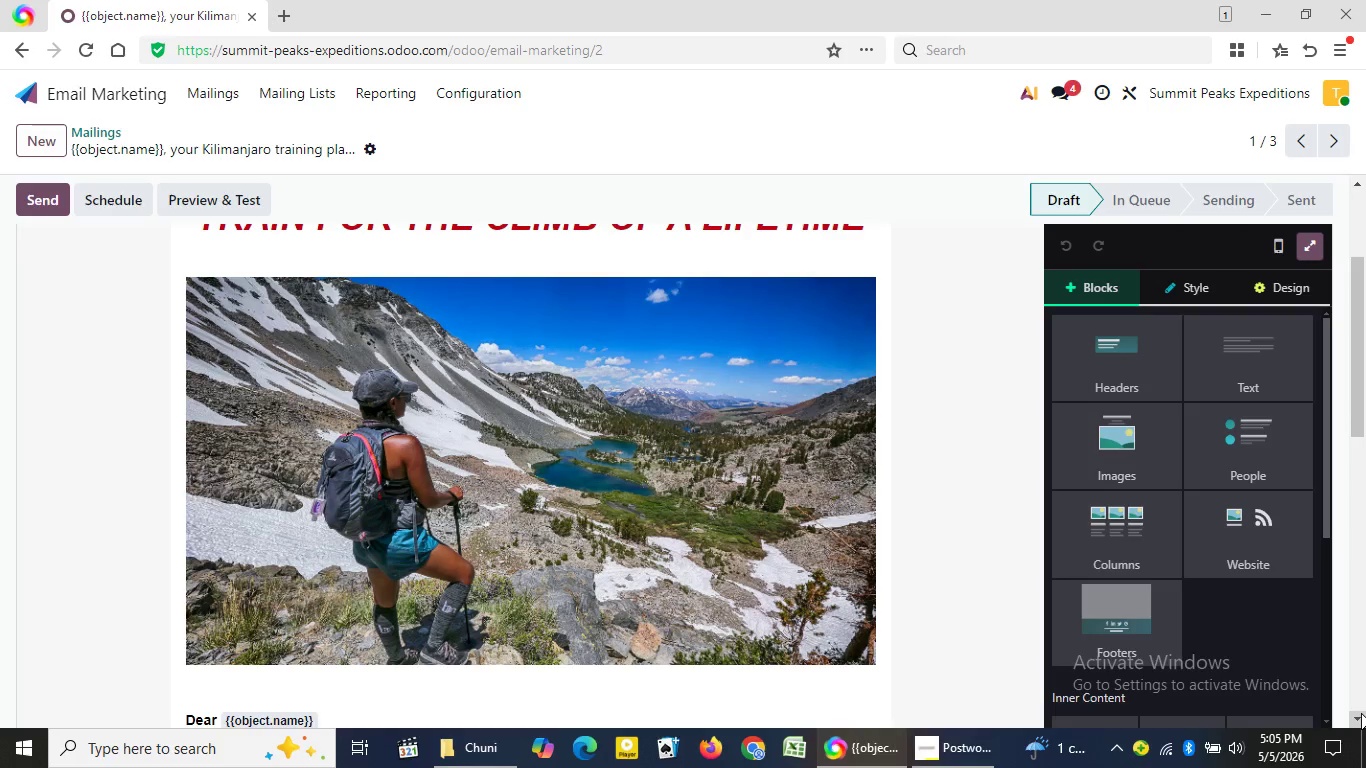 
left_click([1361, 713])
 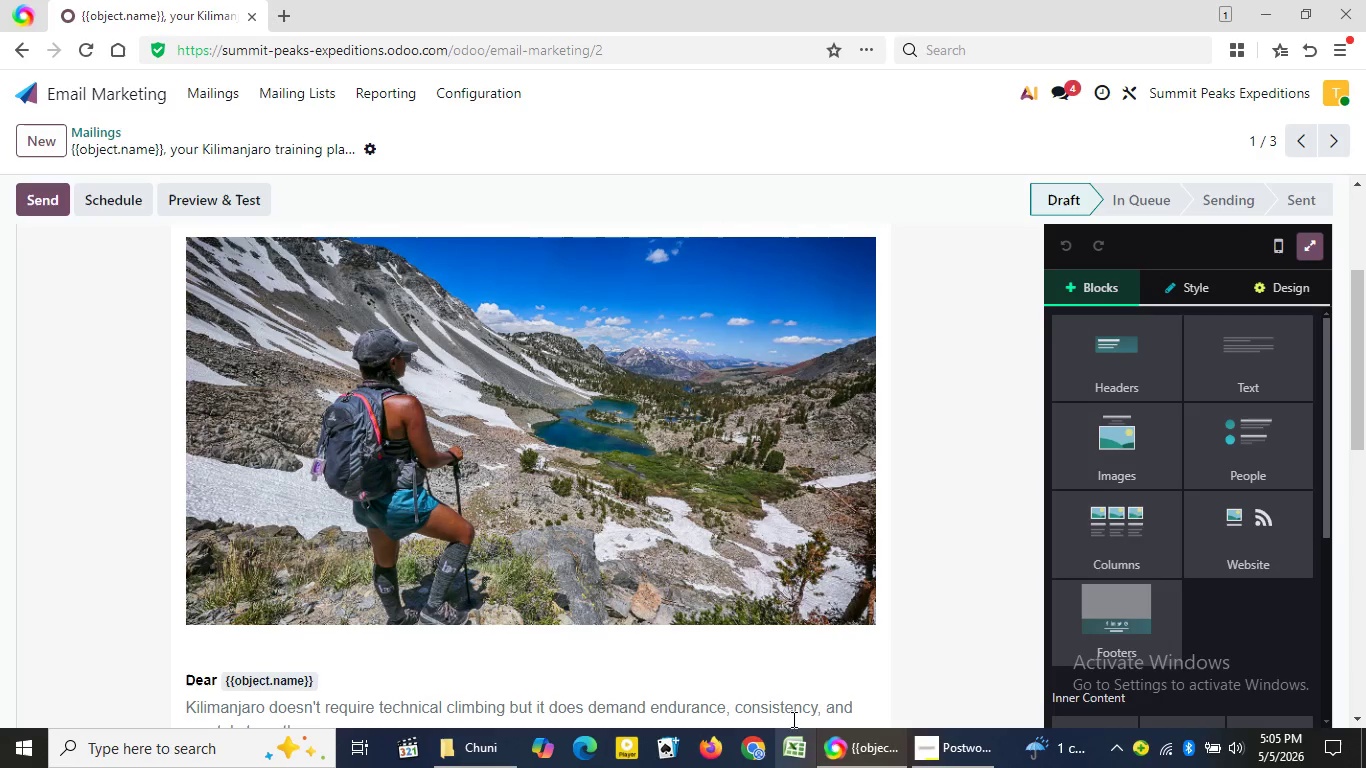 
left_click([792, 701])
 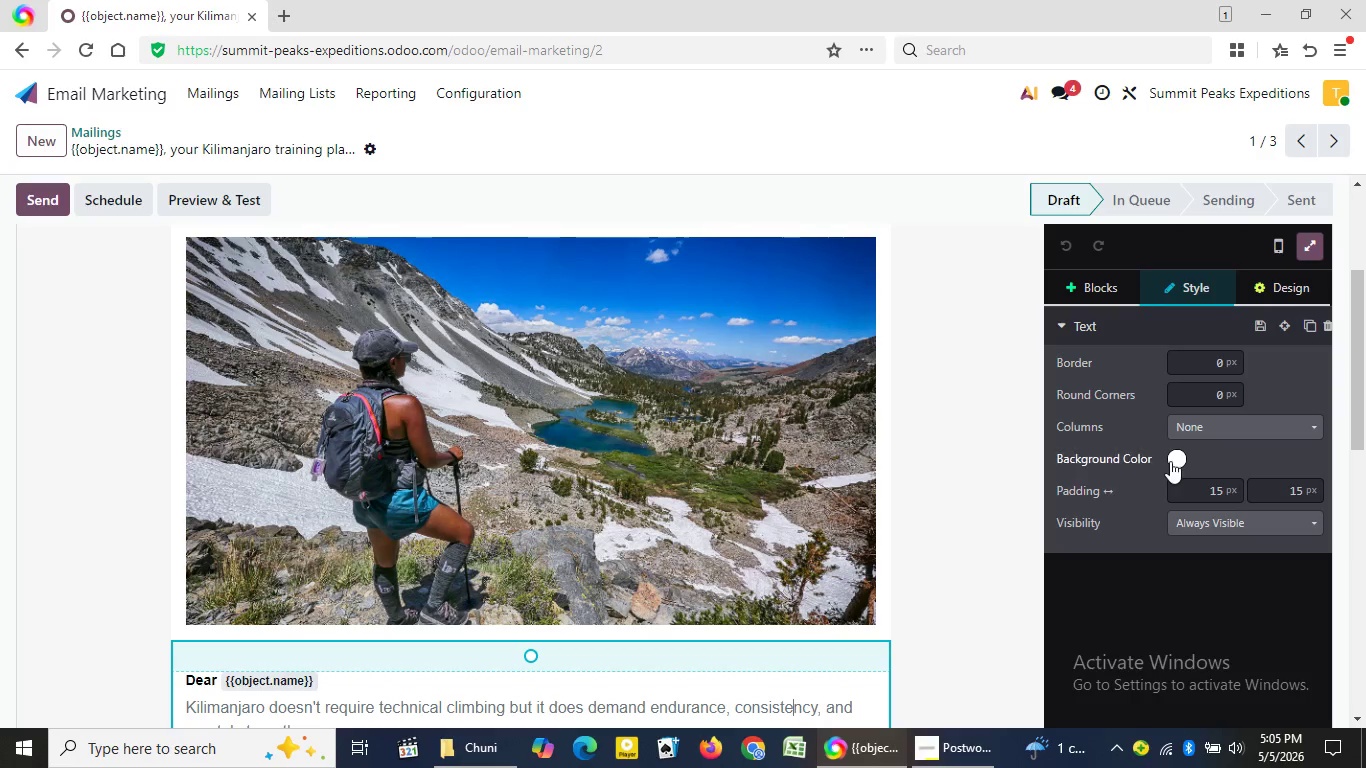 
left_click([1173, 455])
 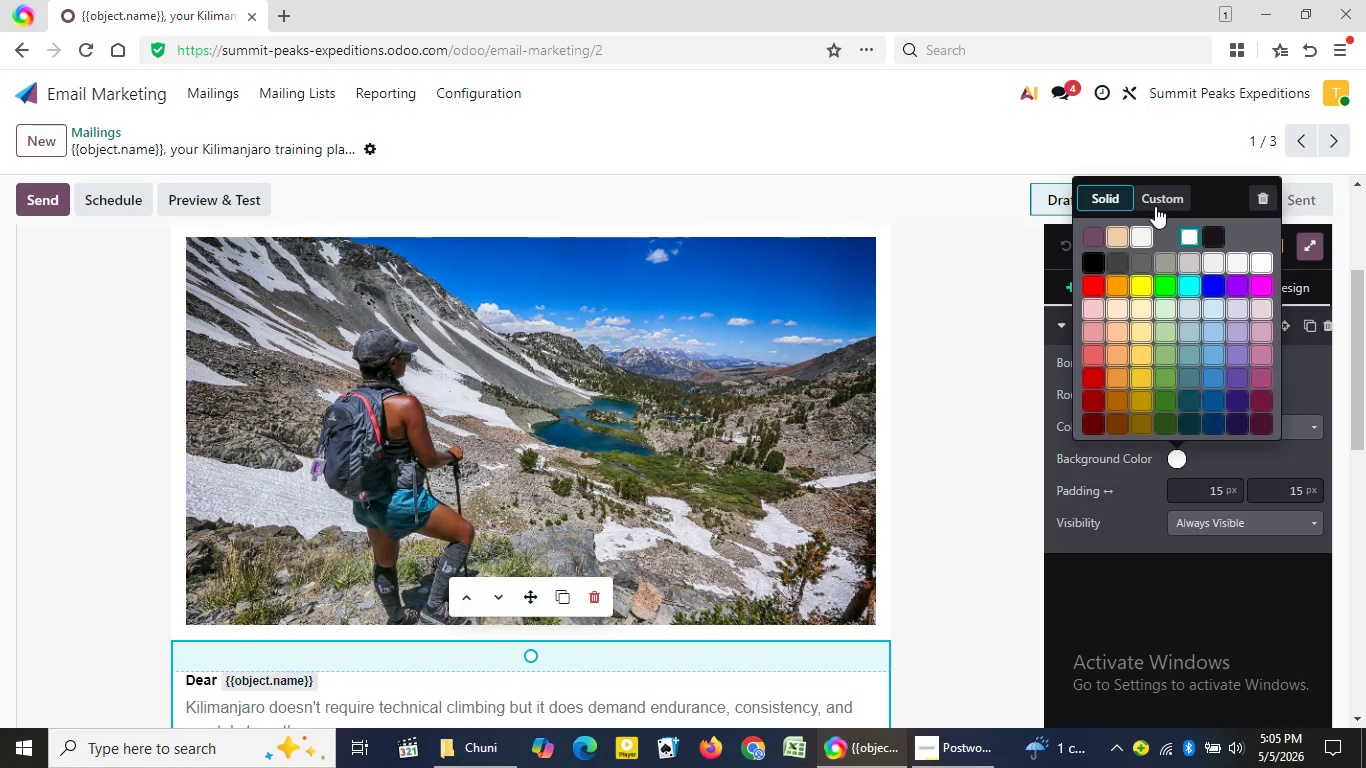 
left_click([1158, 201])
 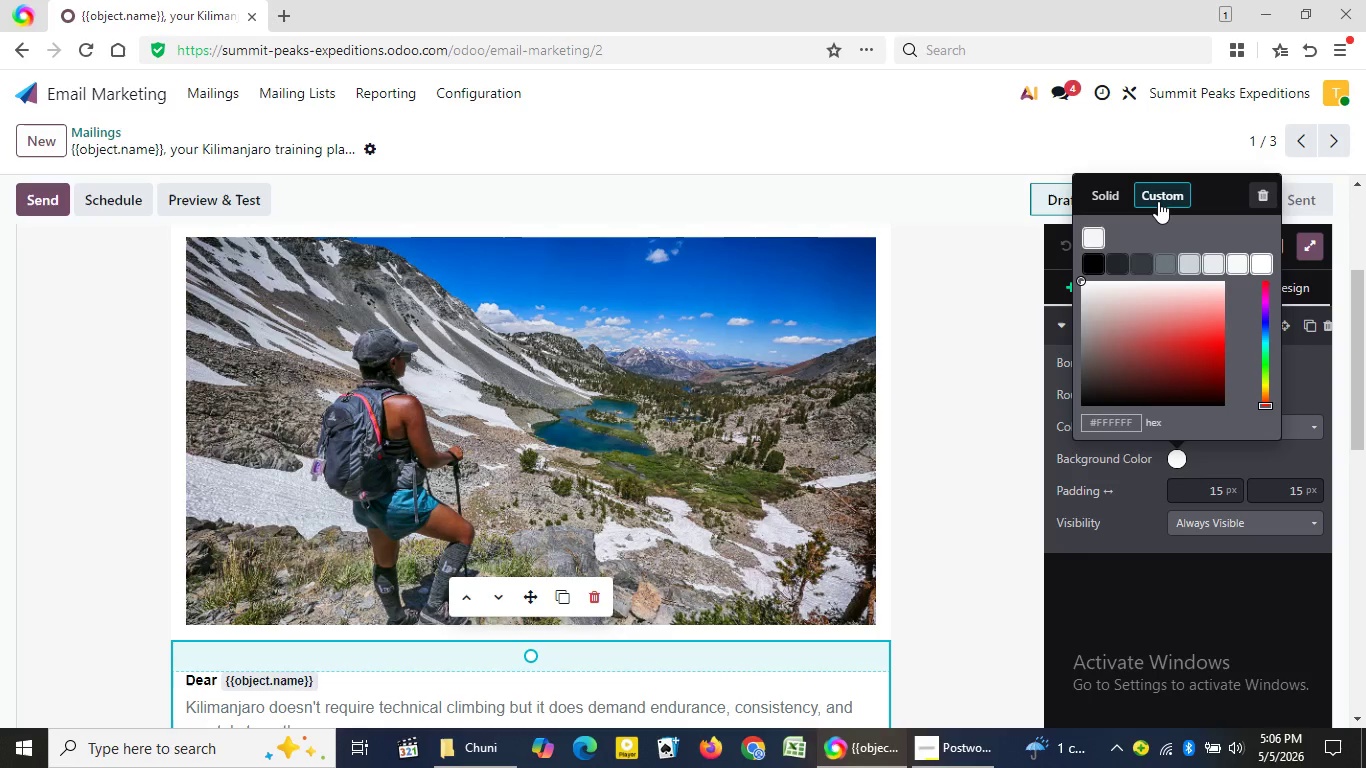 
wait(25.92)
 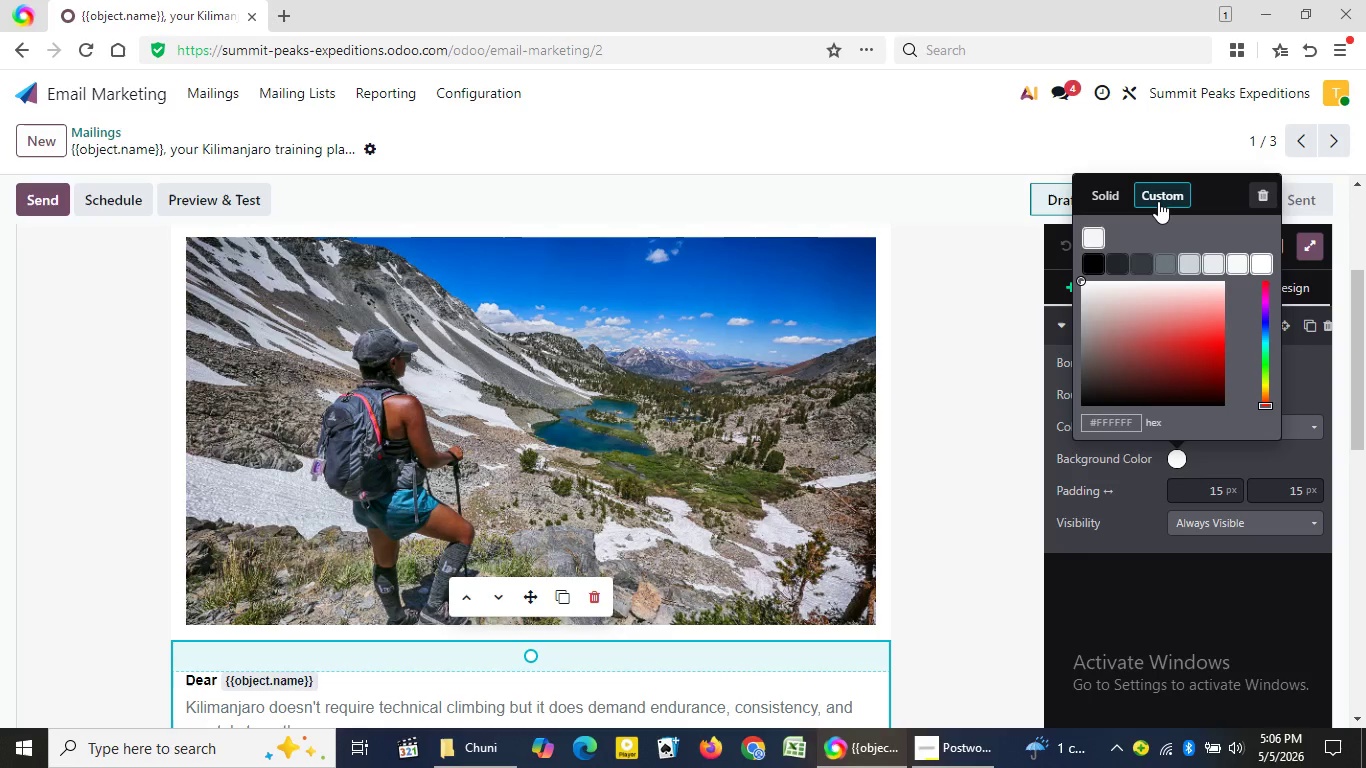 
left_click([1124, 423])
 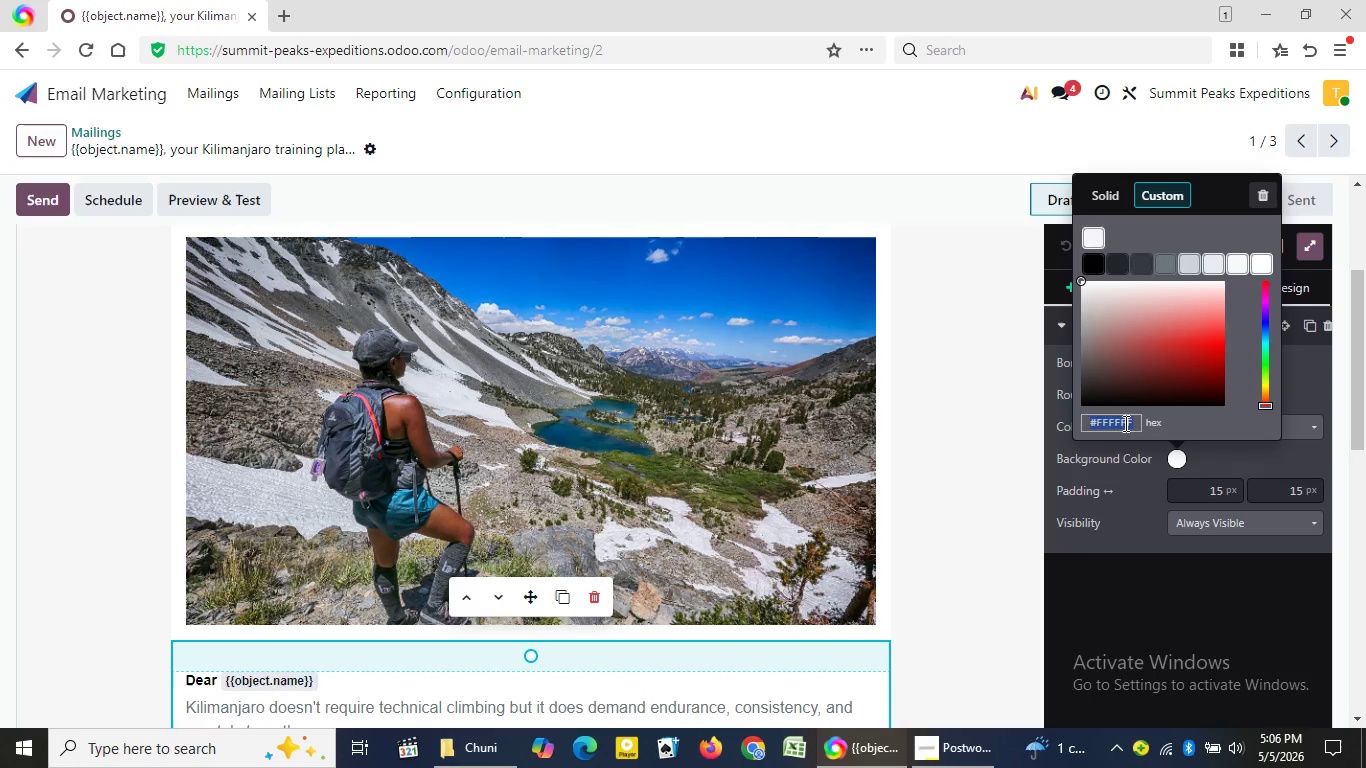 
key(Backspace)
 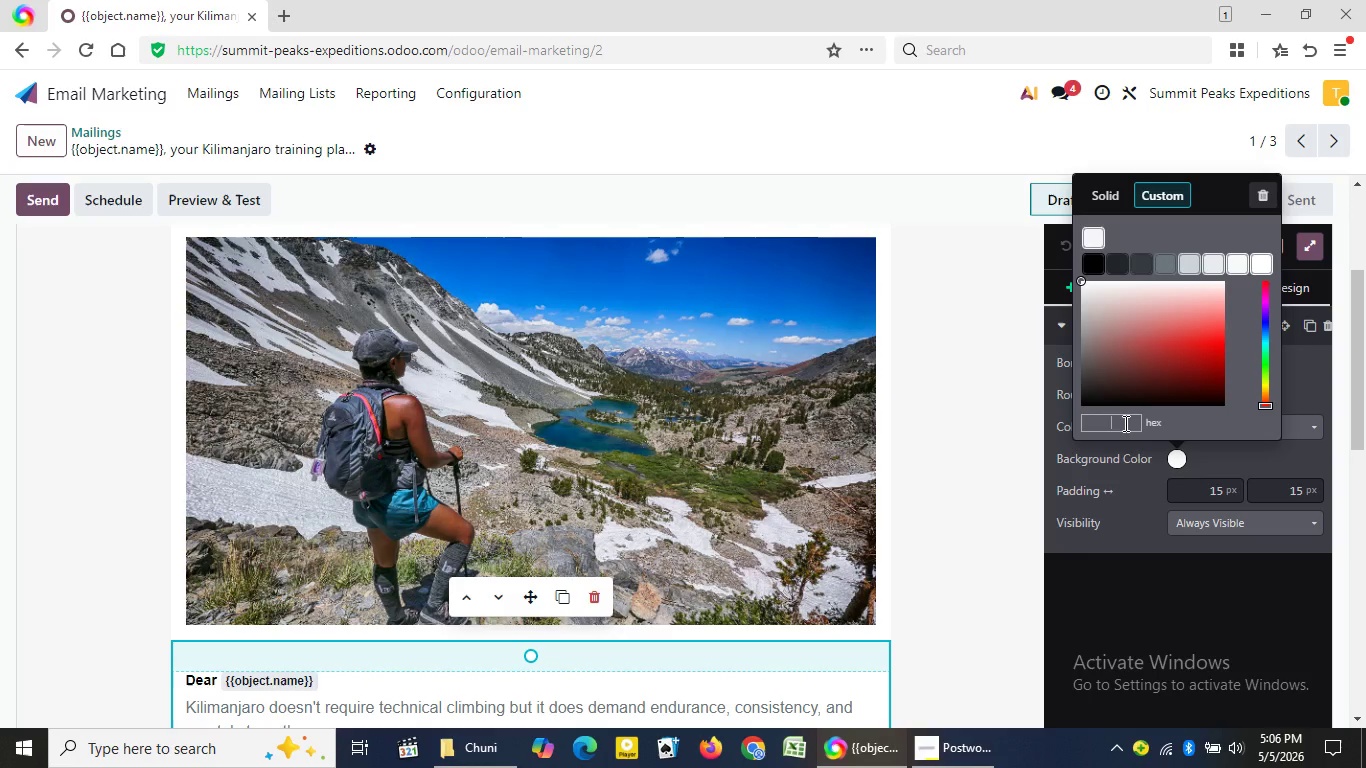 
wait(22.06)
 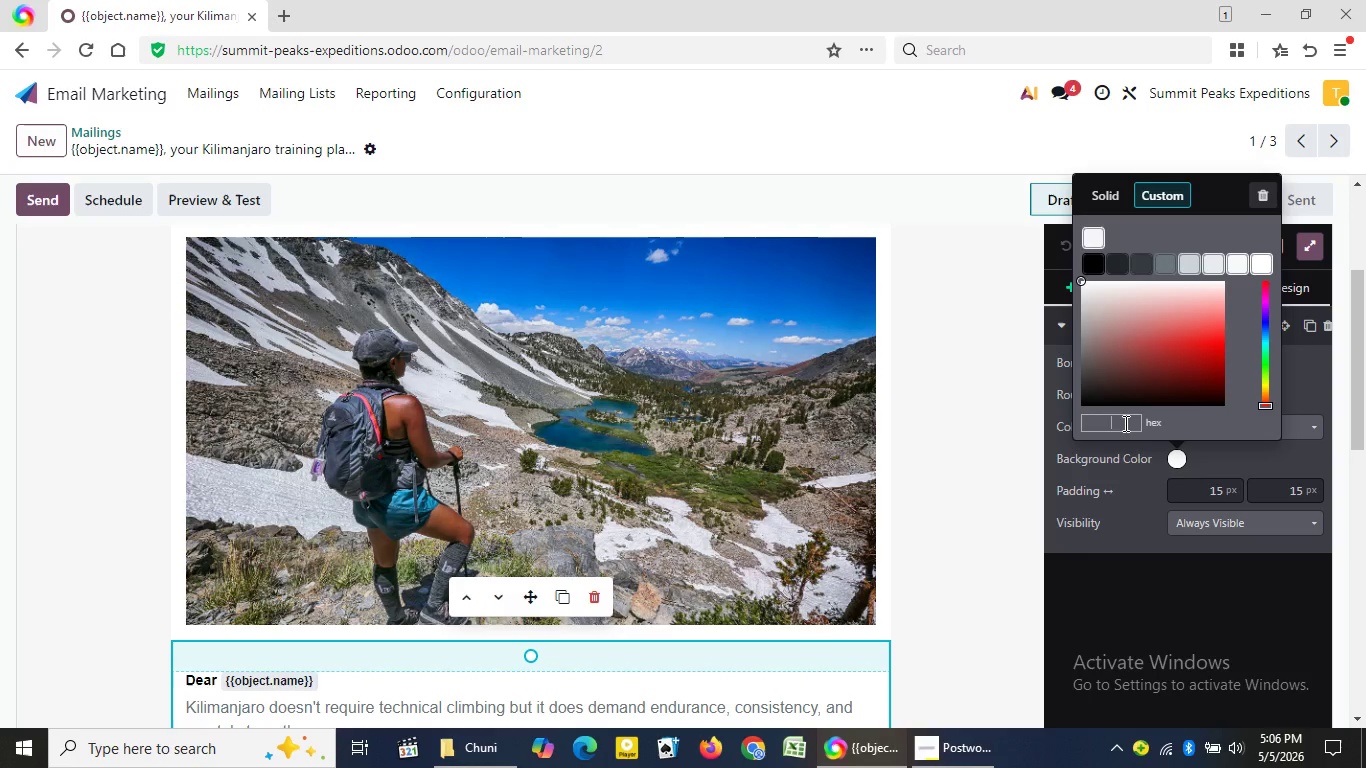 
type(f7f5)
 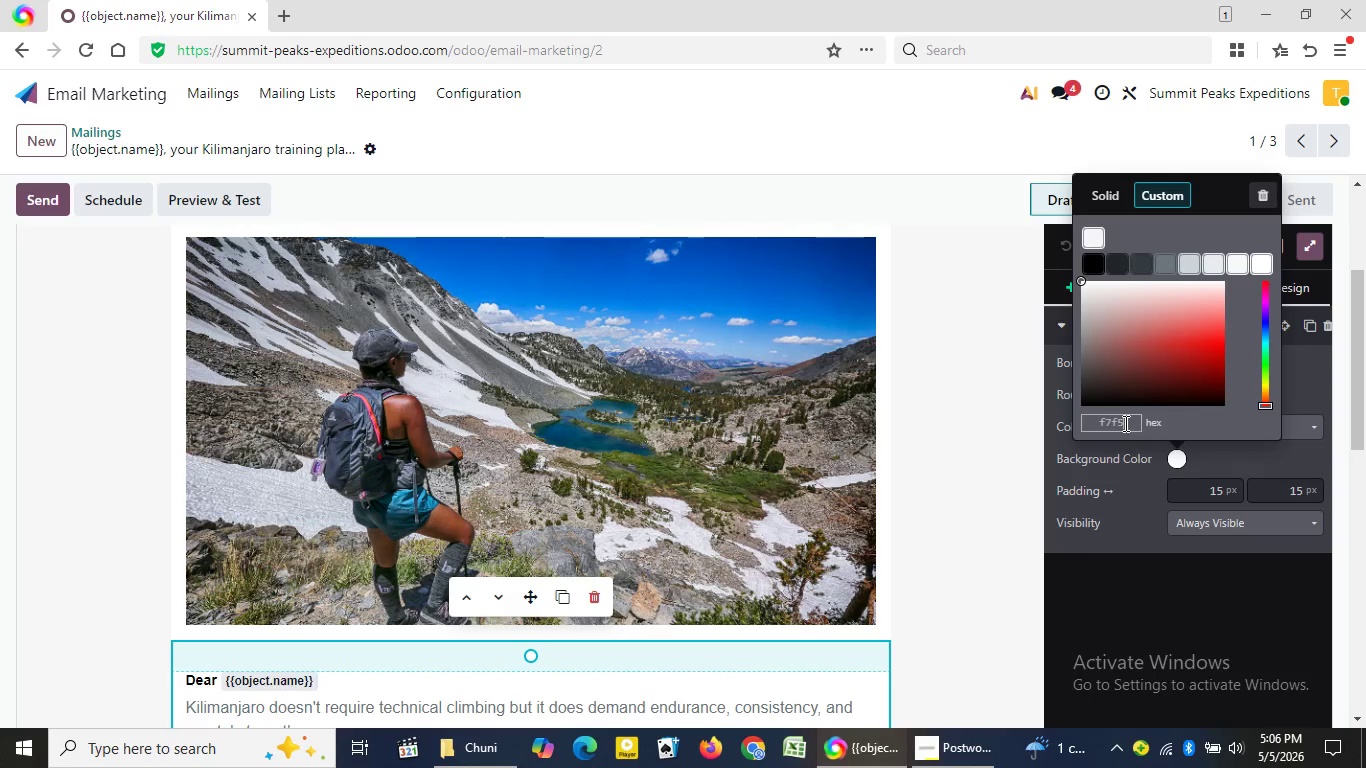 
type(f0)
 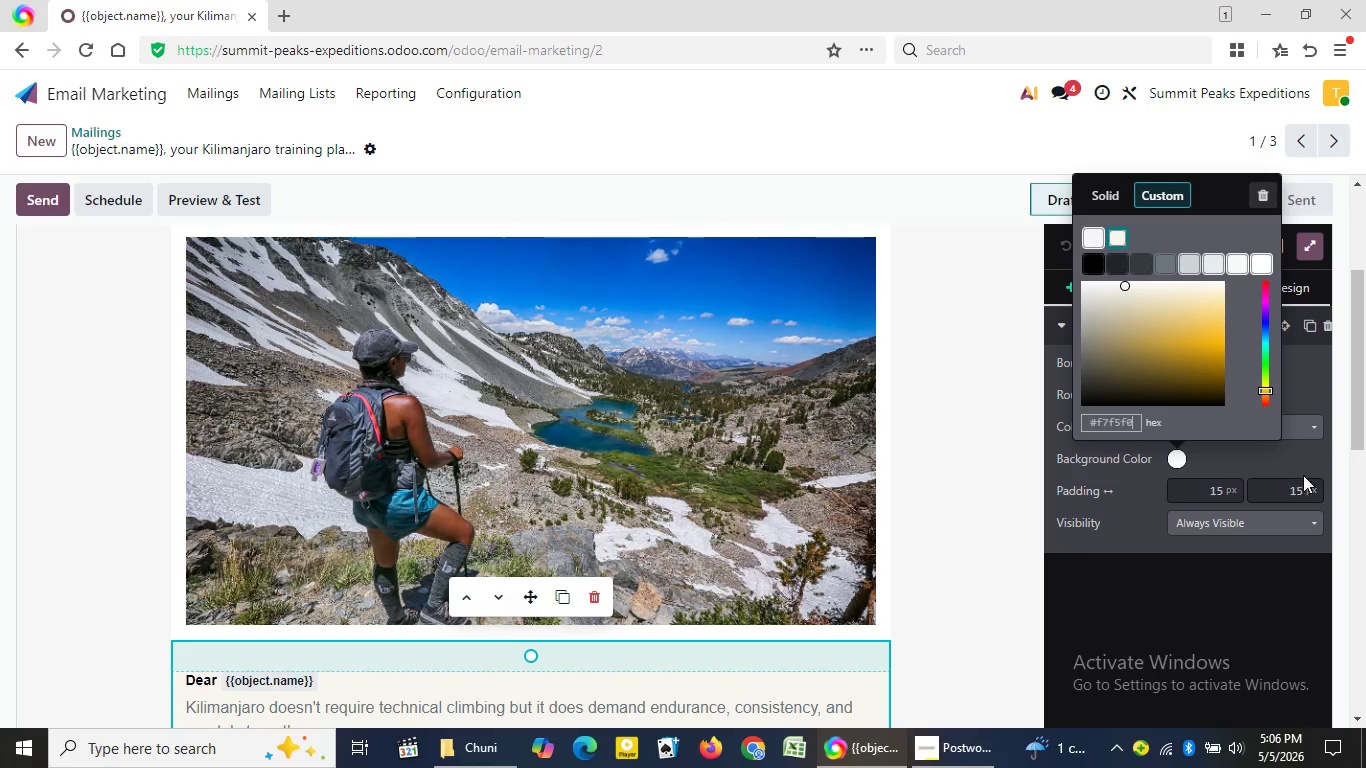 
left_click([1361, 488])
 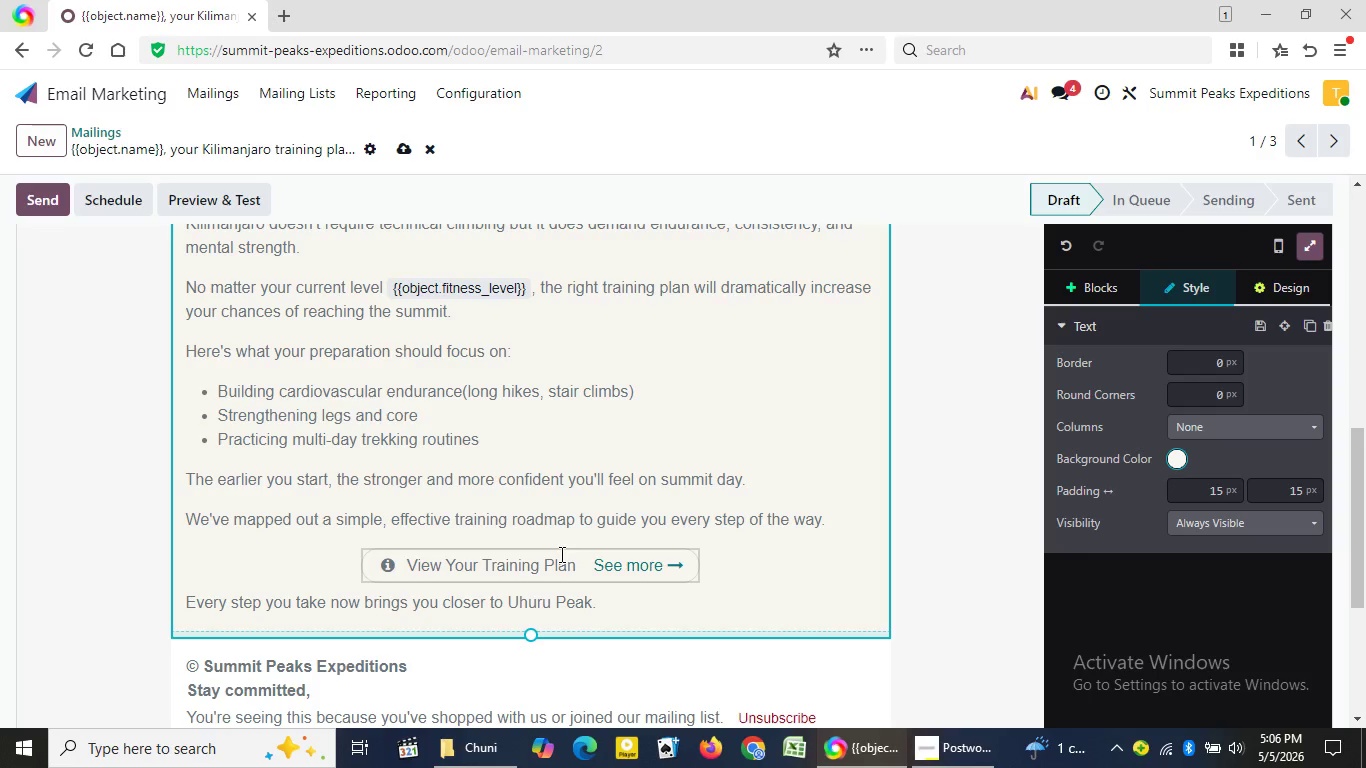 
left_click([565, 560])
 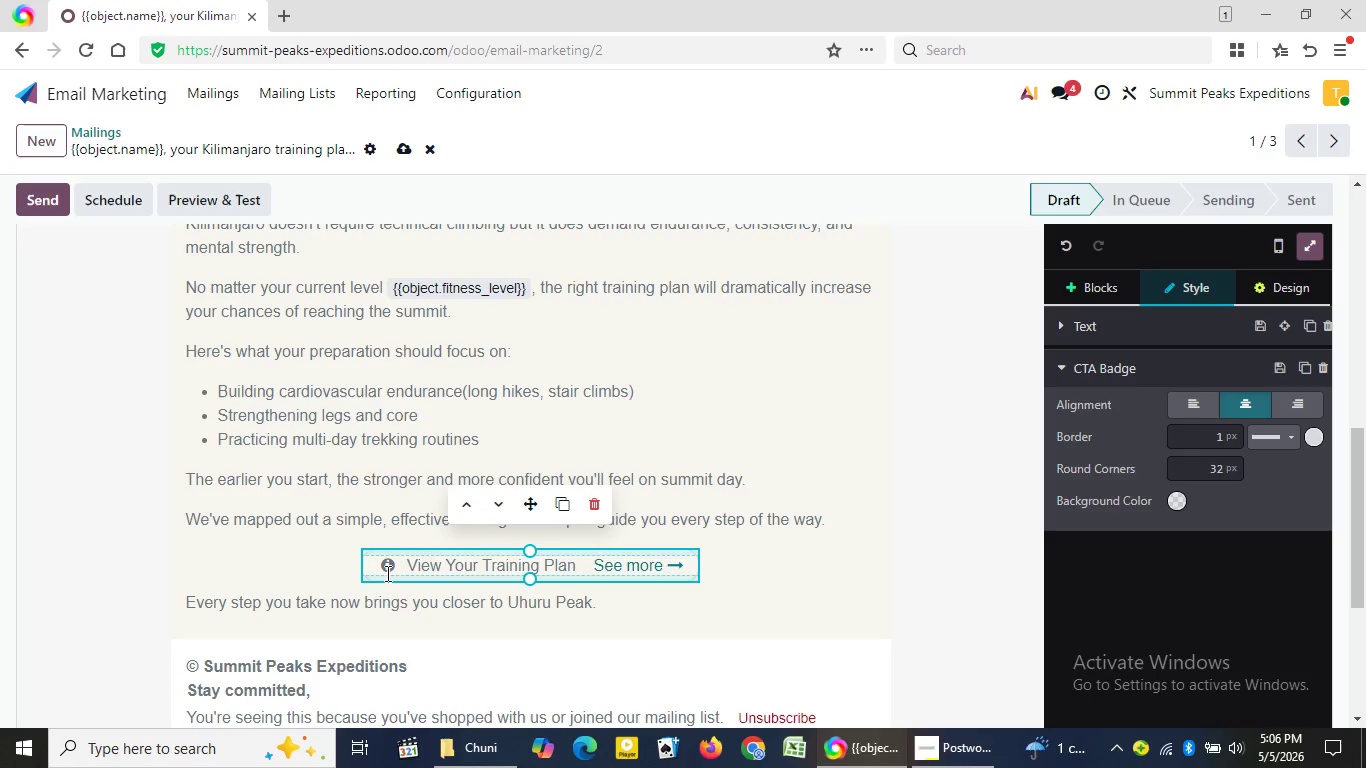 
wait(13.92)
 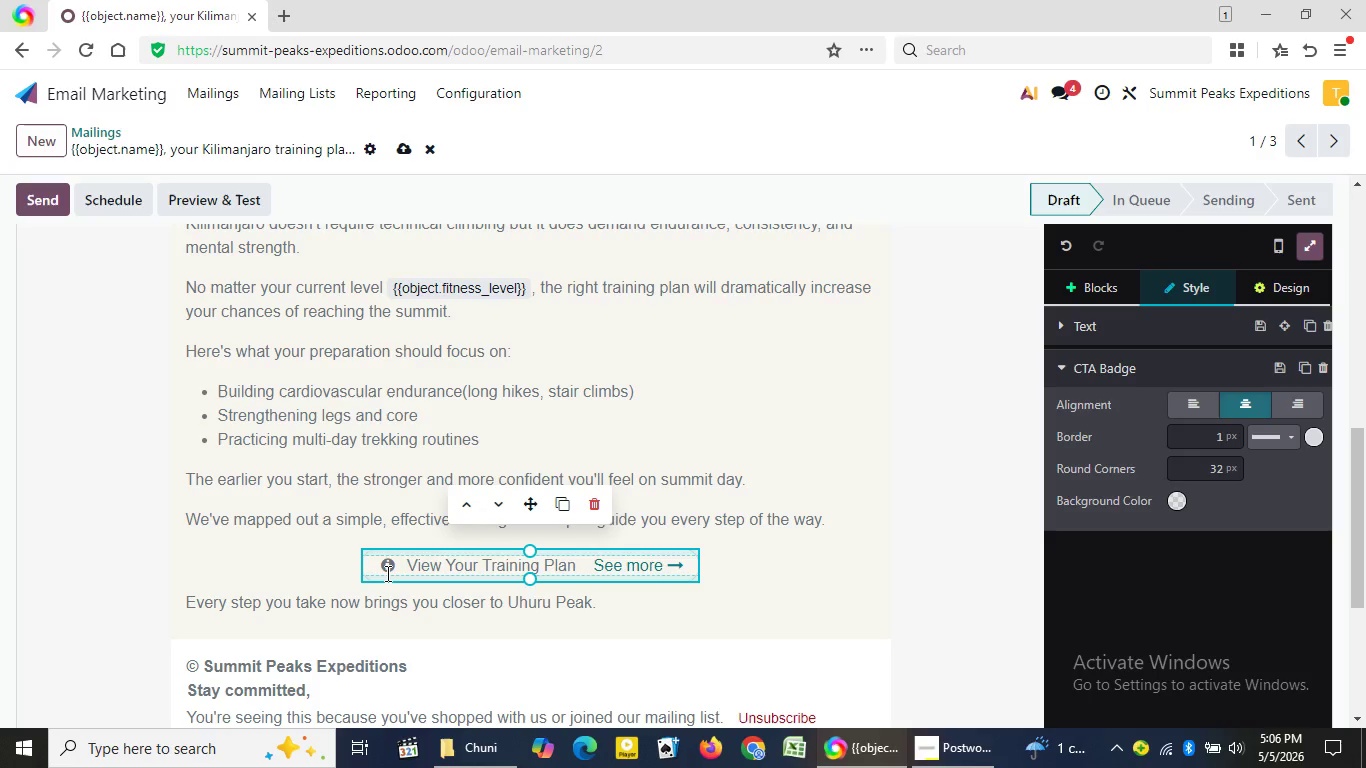 
left_click([1178, 493])
 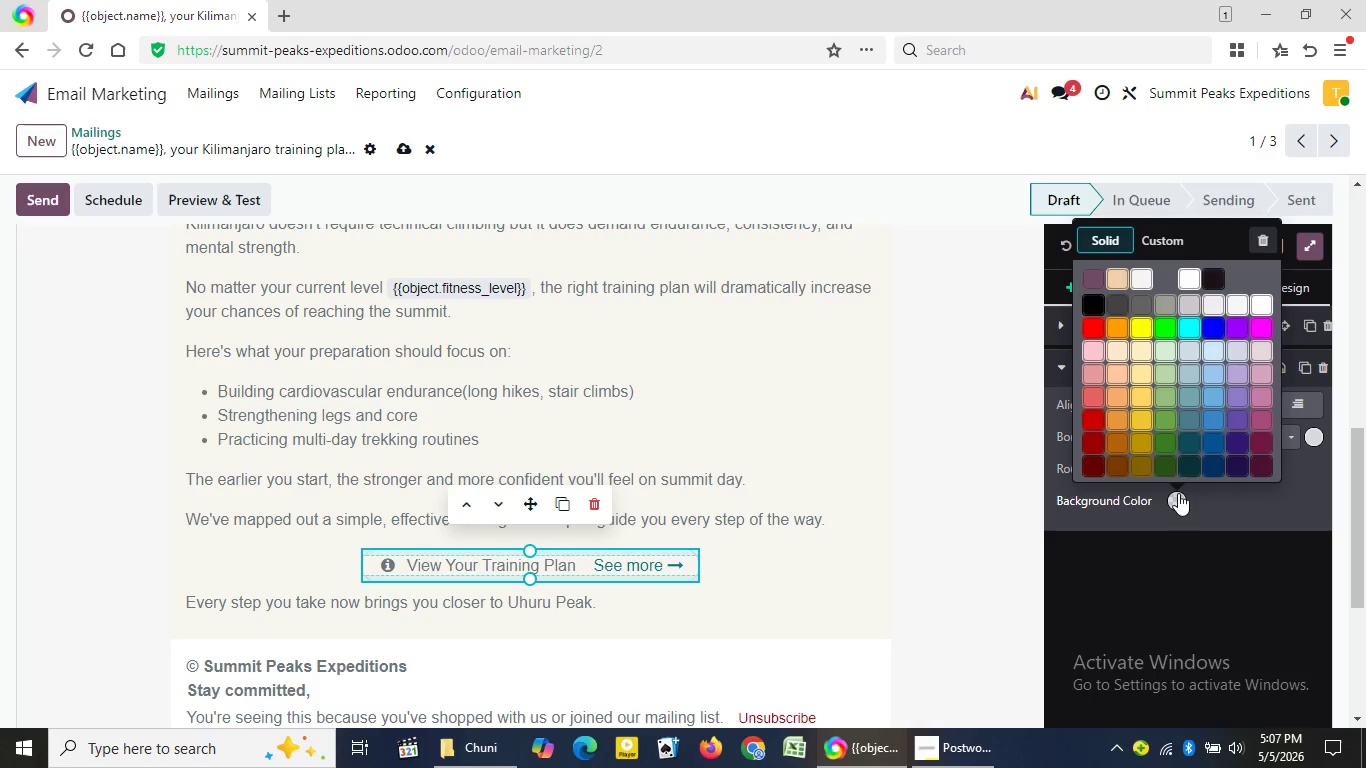 
wait(33.64)
 